 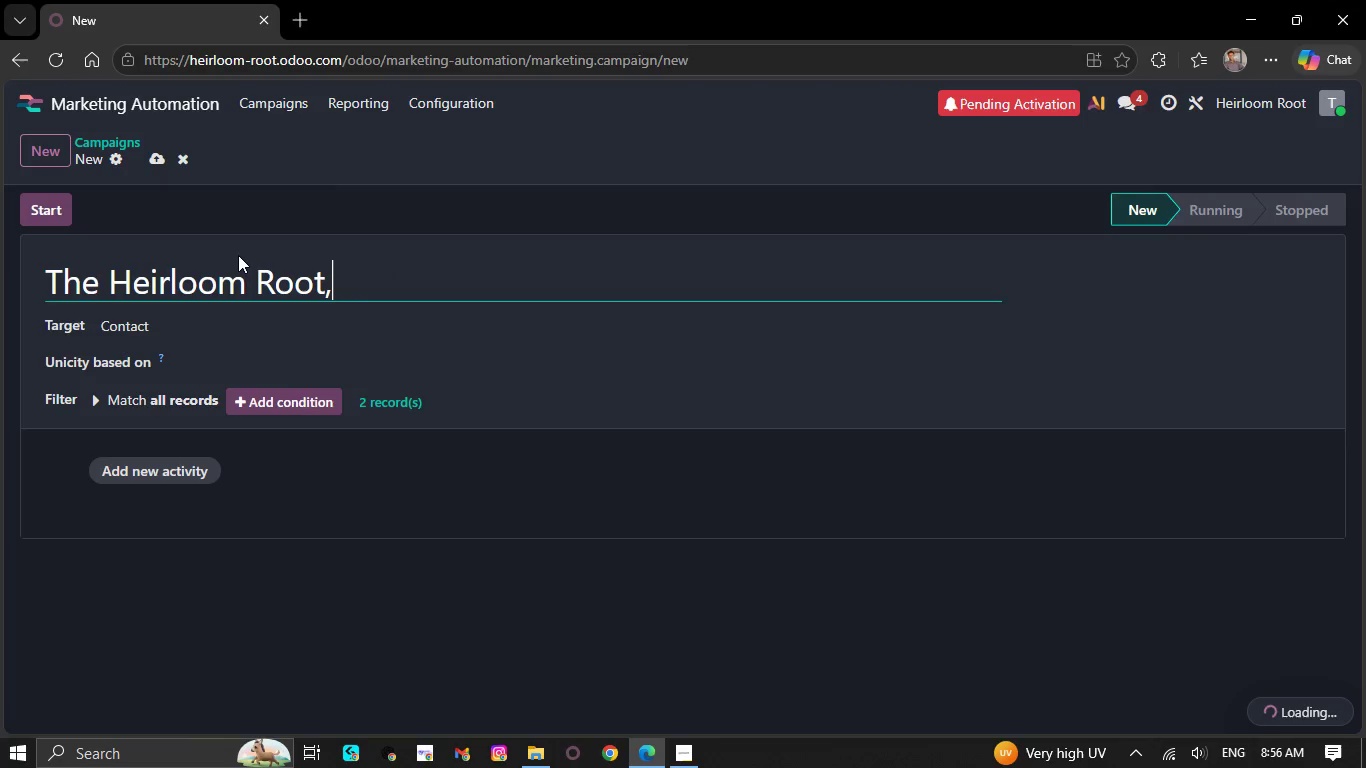 
key(Backspace)
 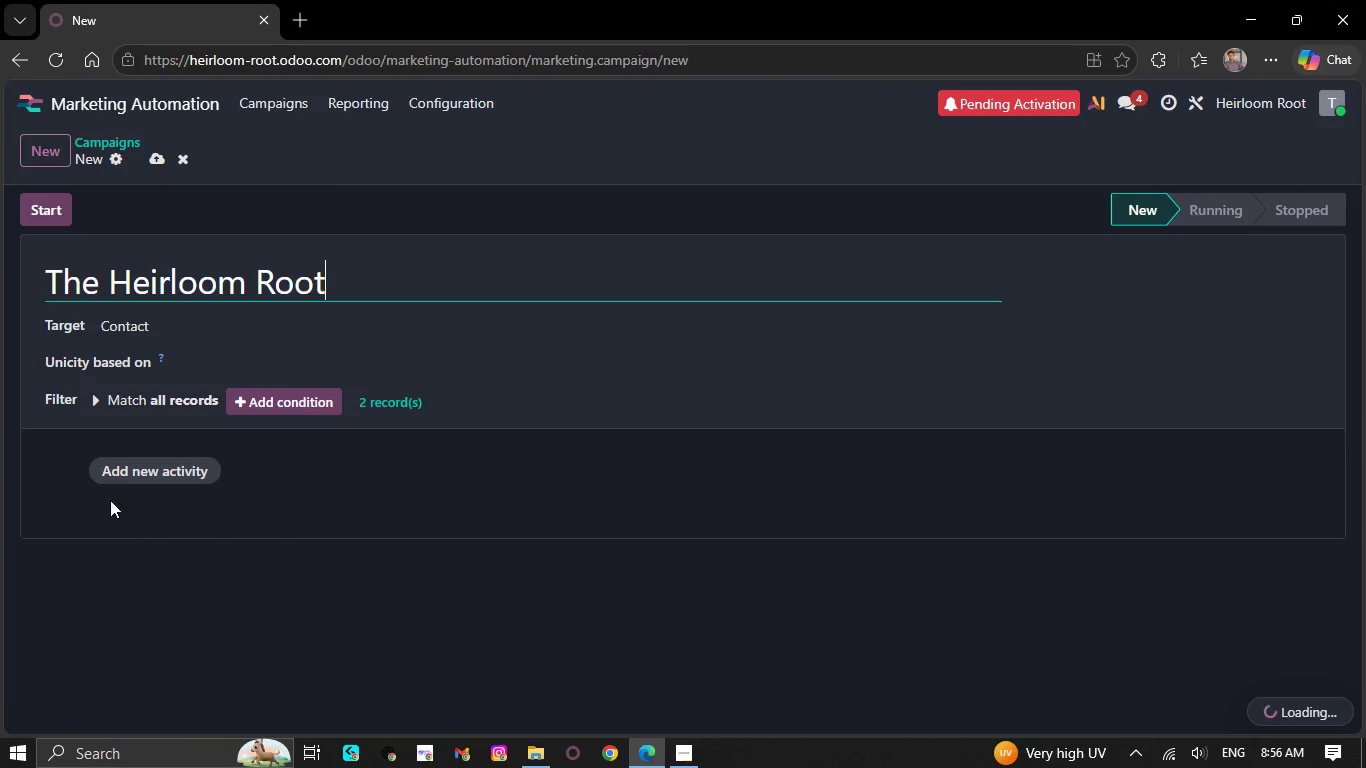 
left_click([119, 478])
 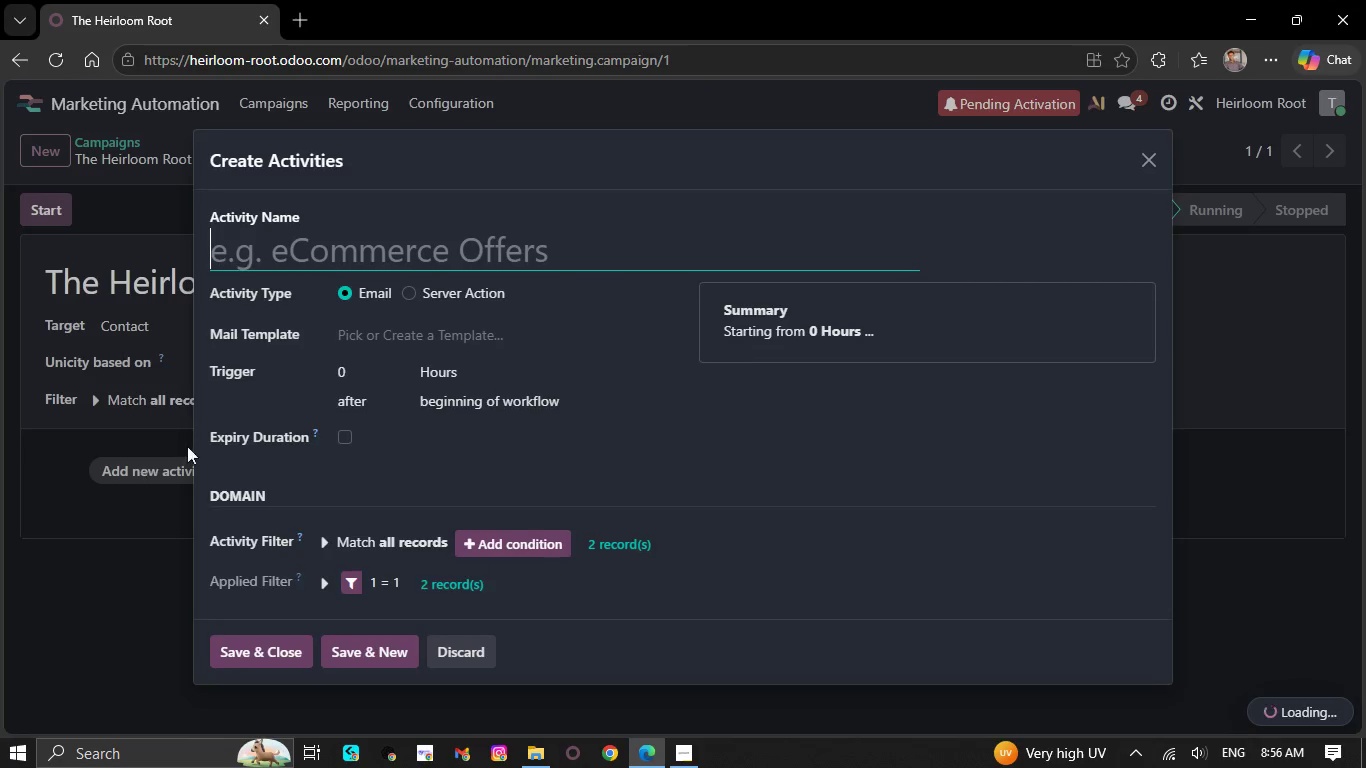 
type(Emailm)
key(Backspace)
type( 1)
 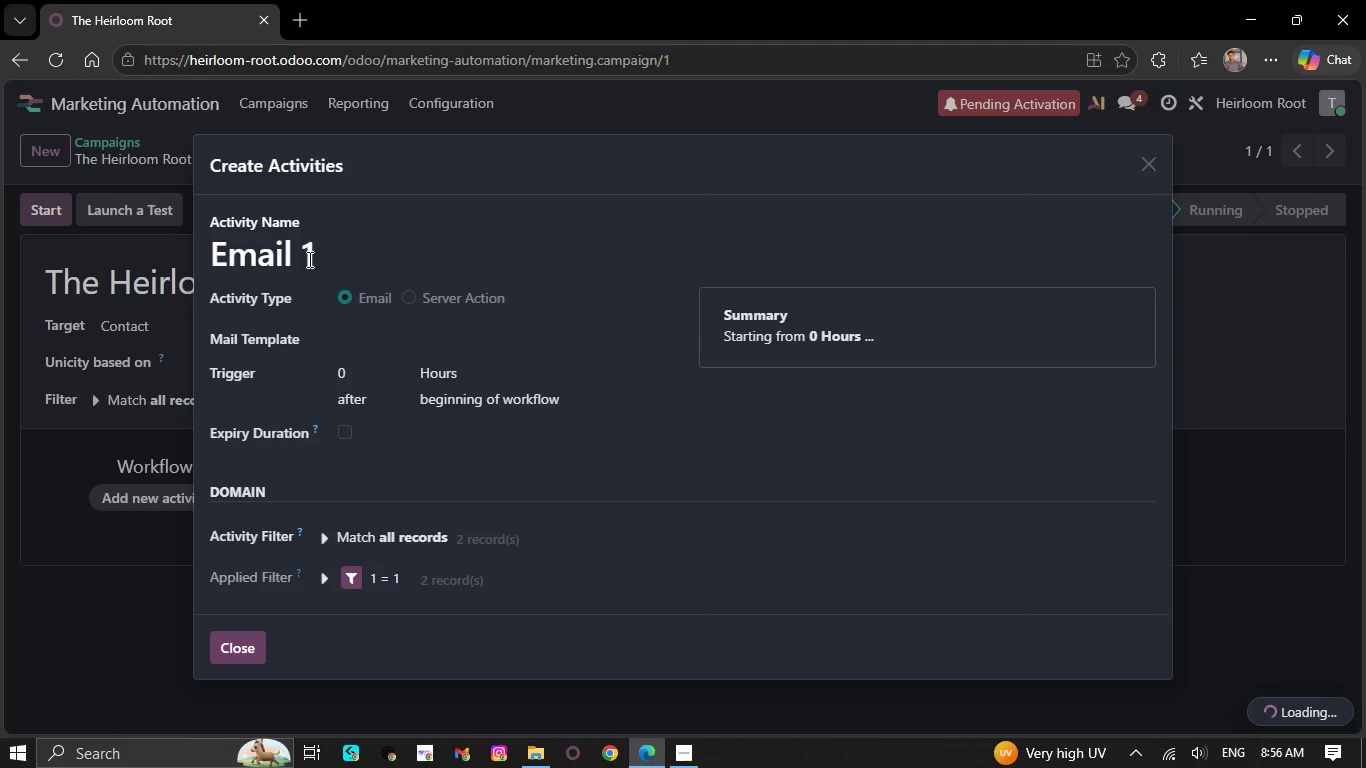 
left_click([324, 244])
 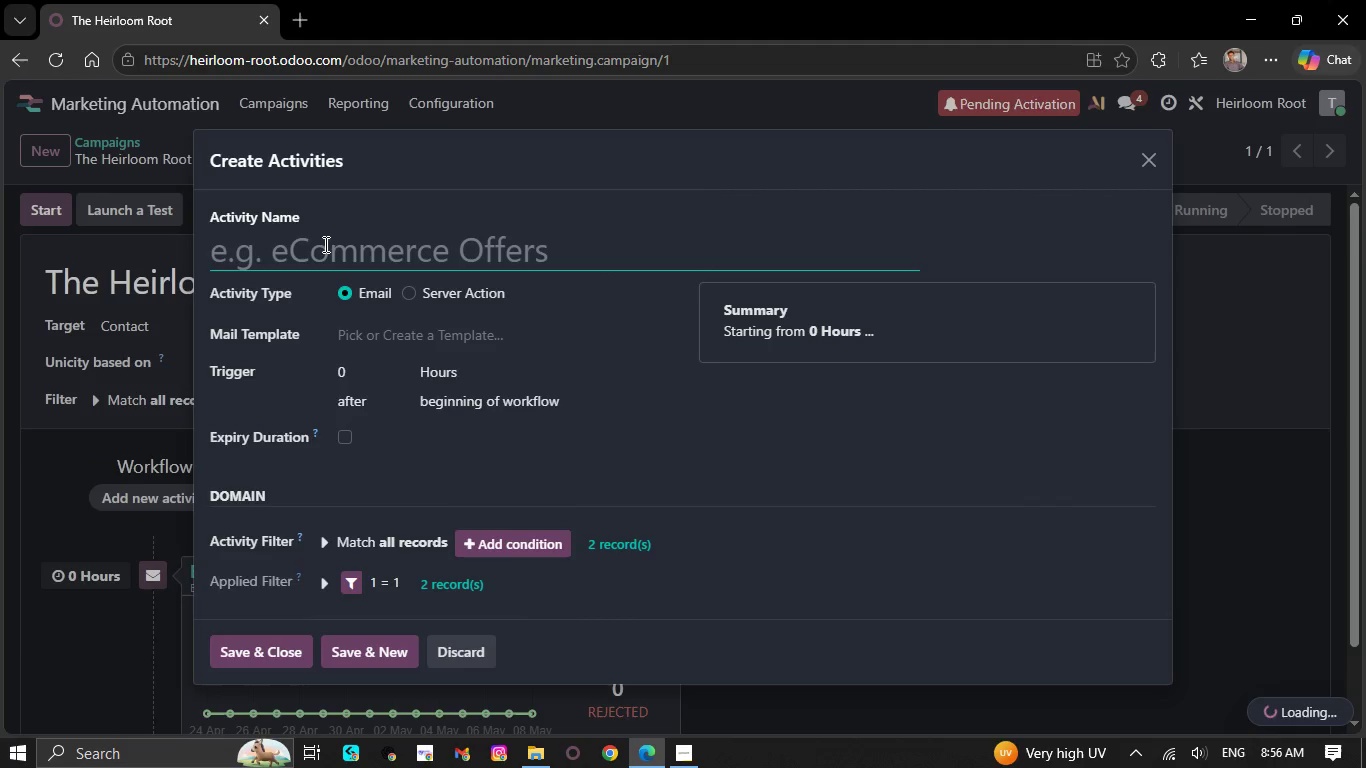 
type(Email 2)
 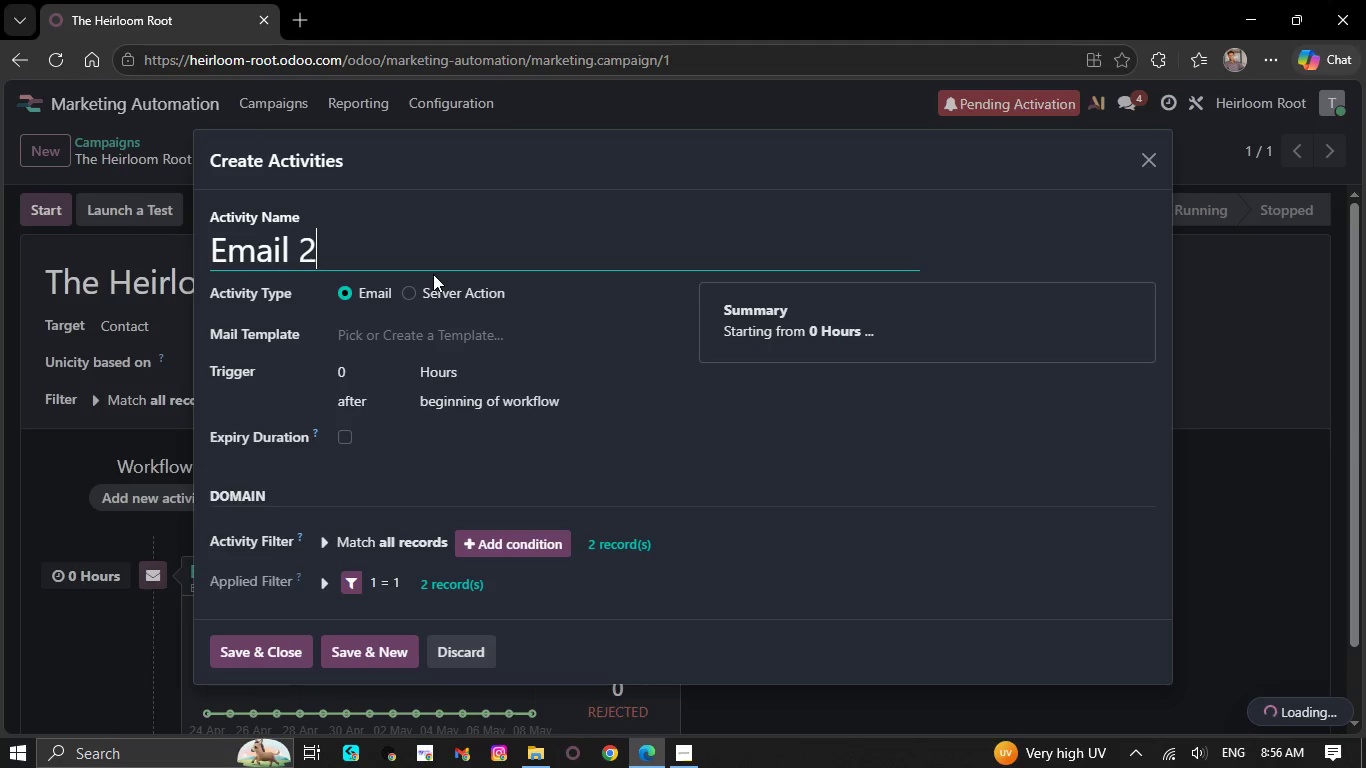 
left_click([377, 370])
 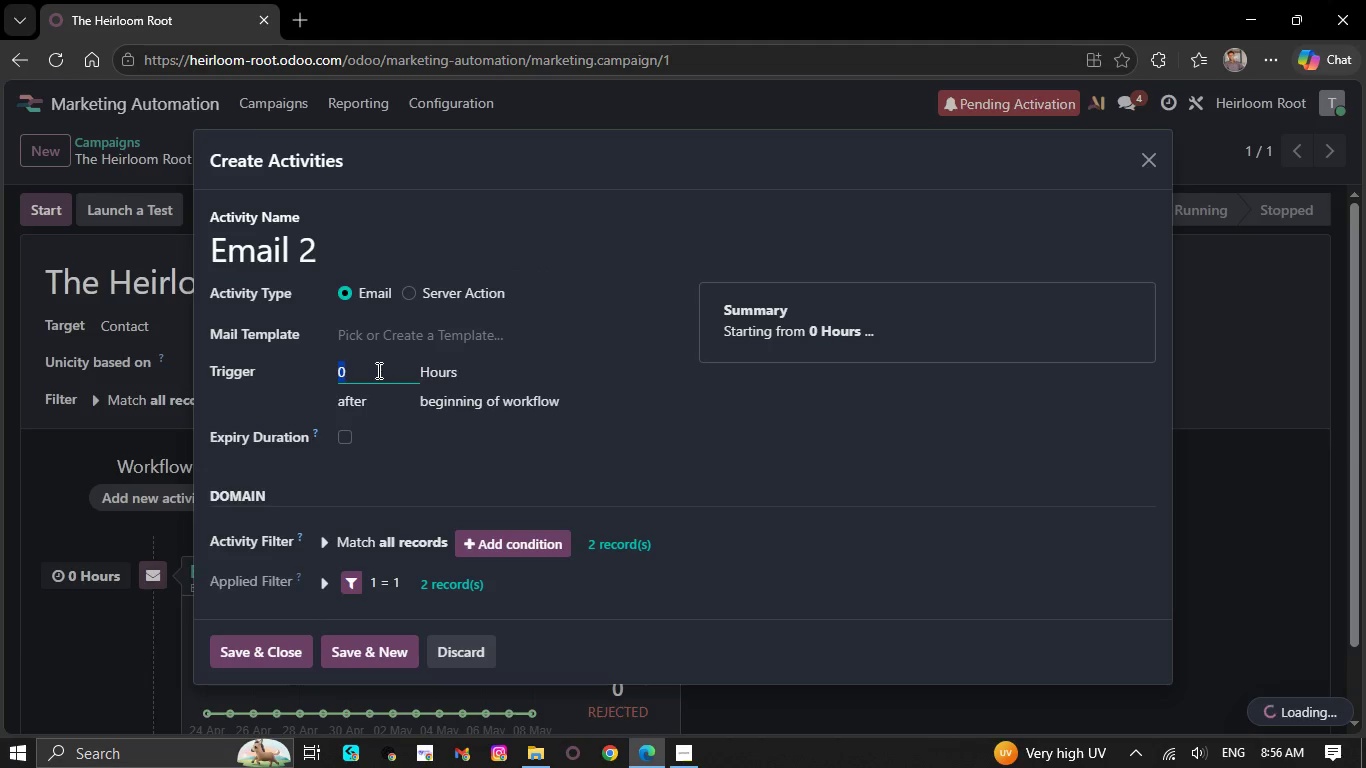 
key(7)
 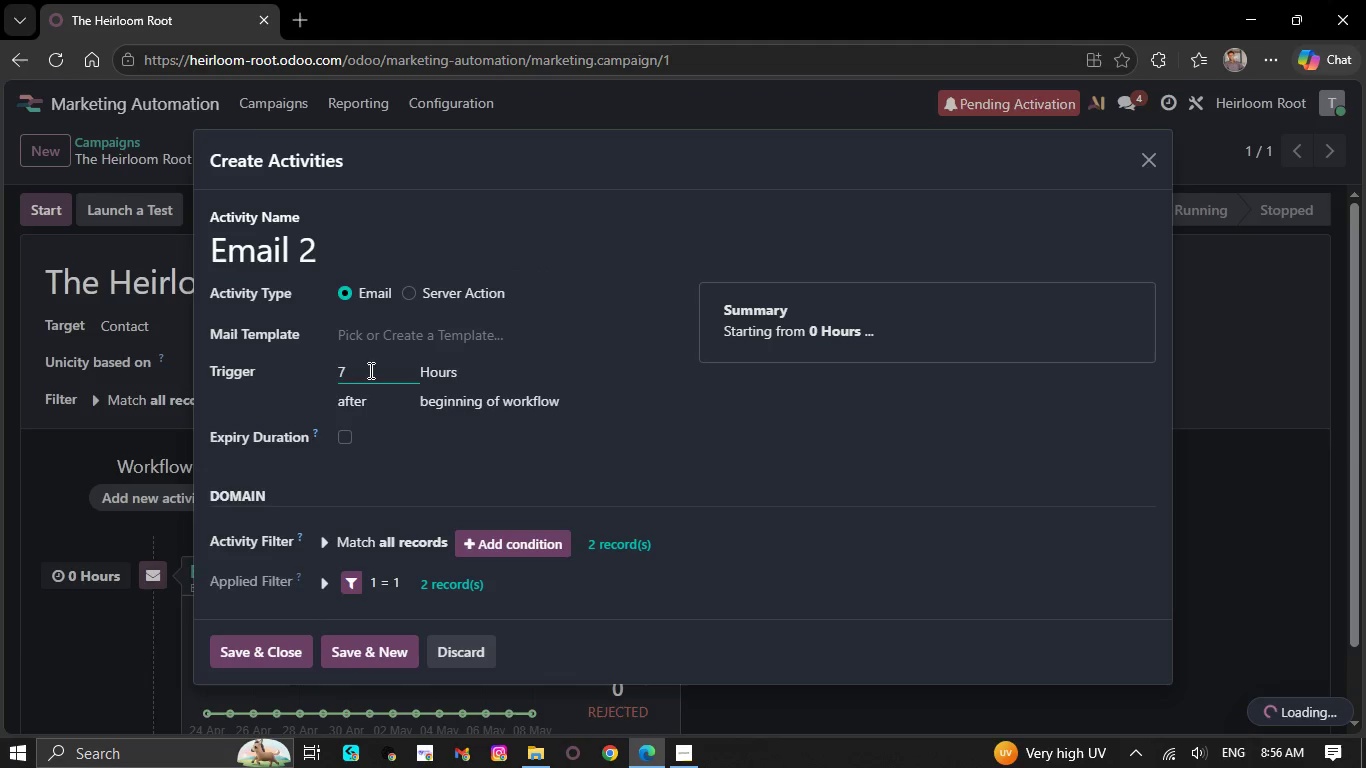 
left_click([501, 368])
 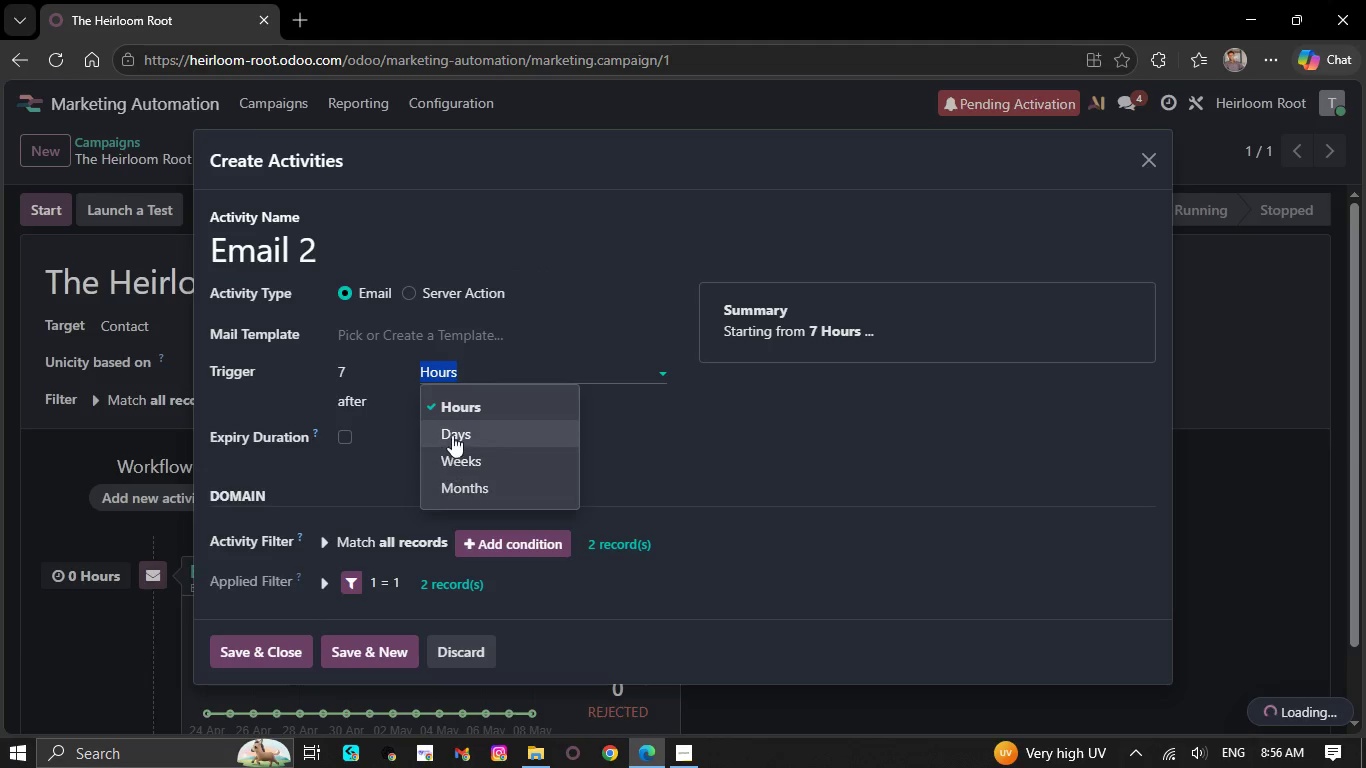 
left_click([452, 430])
 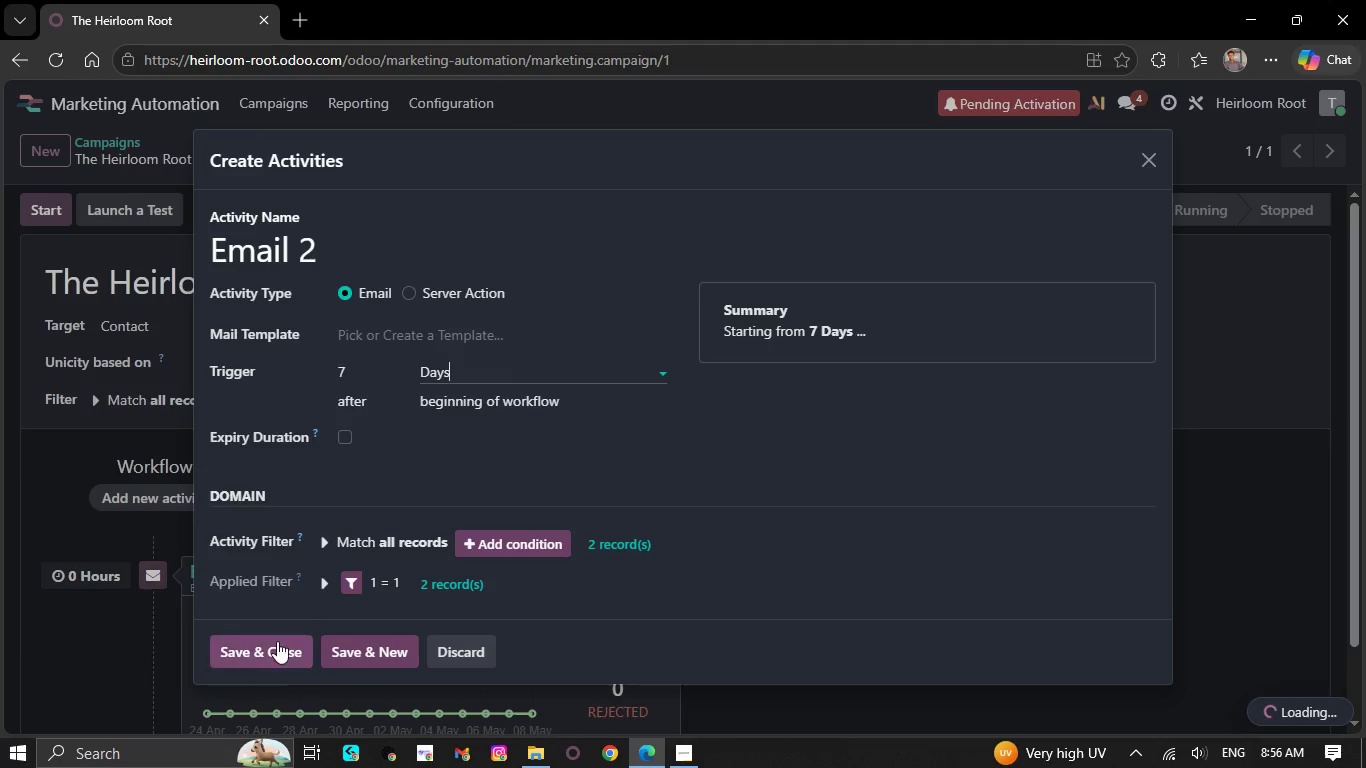 
left_click([279, 652])
 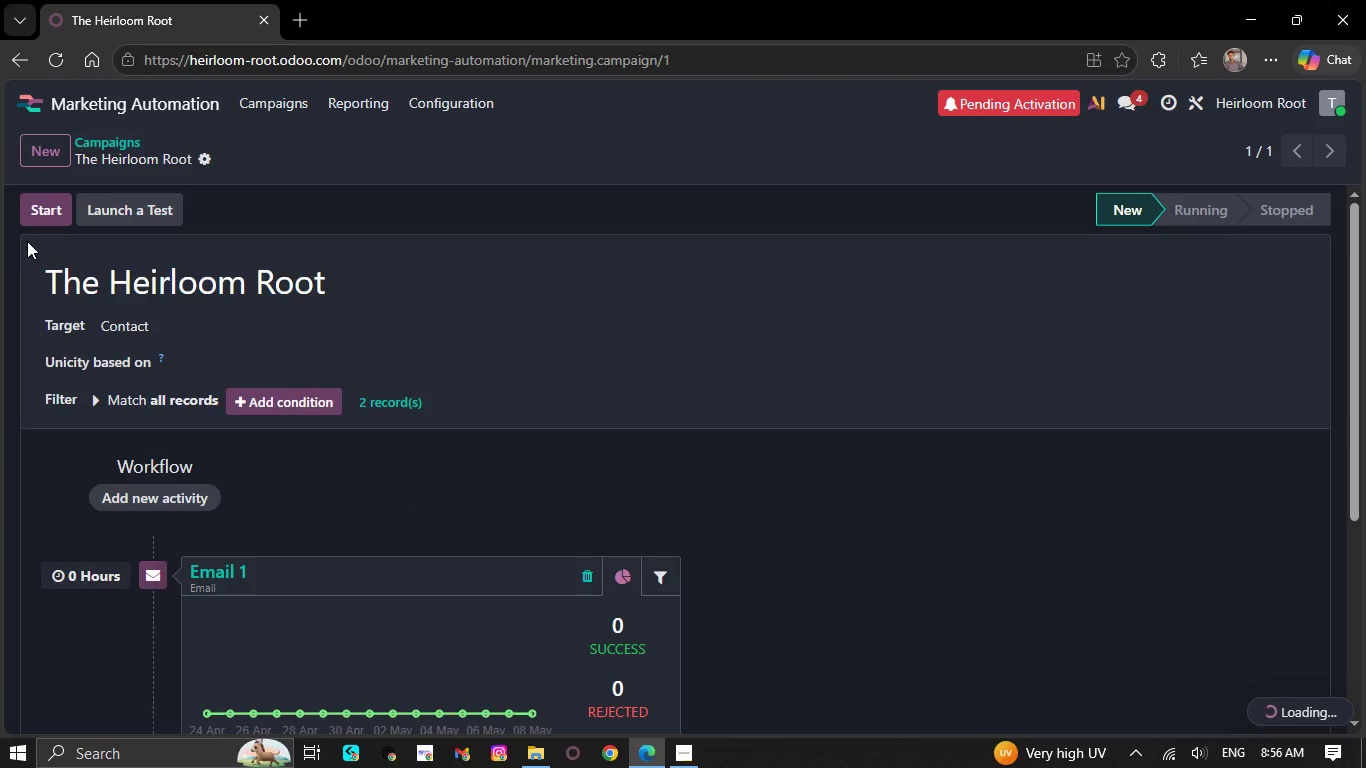 
wait(5.38)
 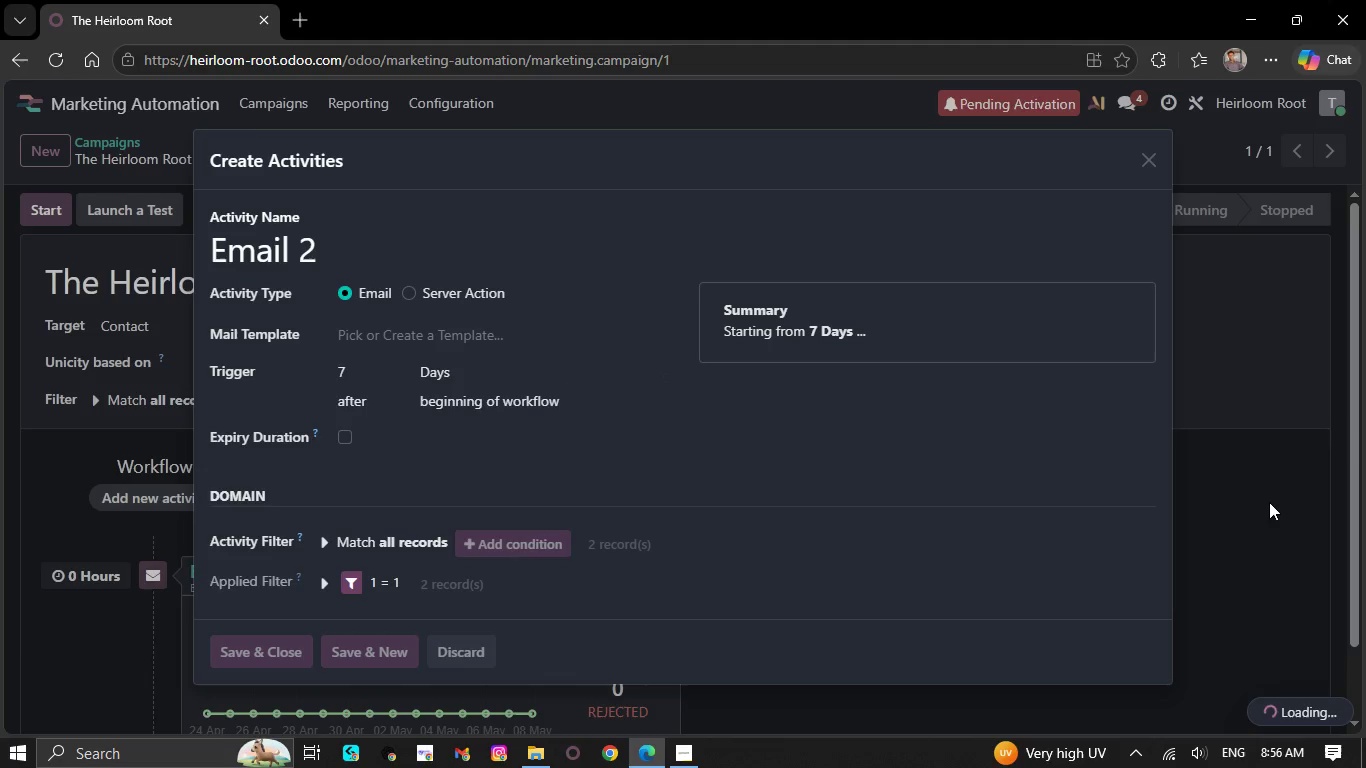 
left_click([109, 209])
 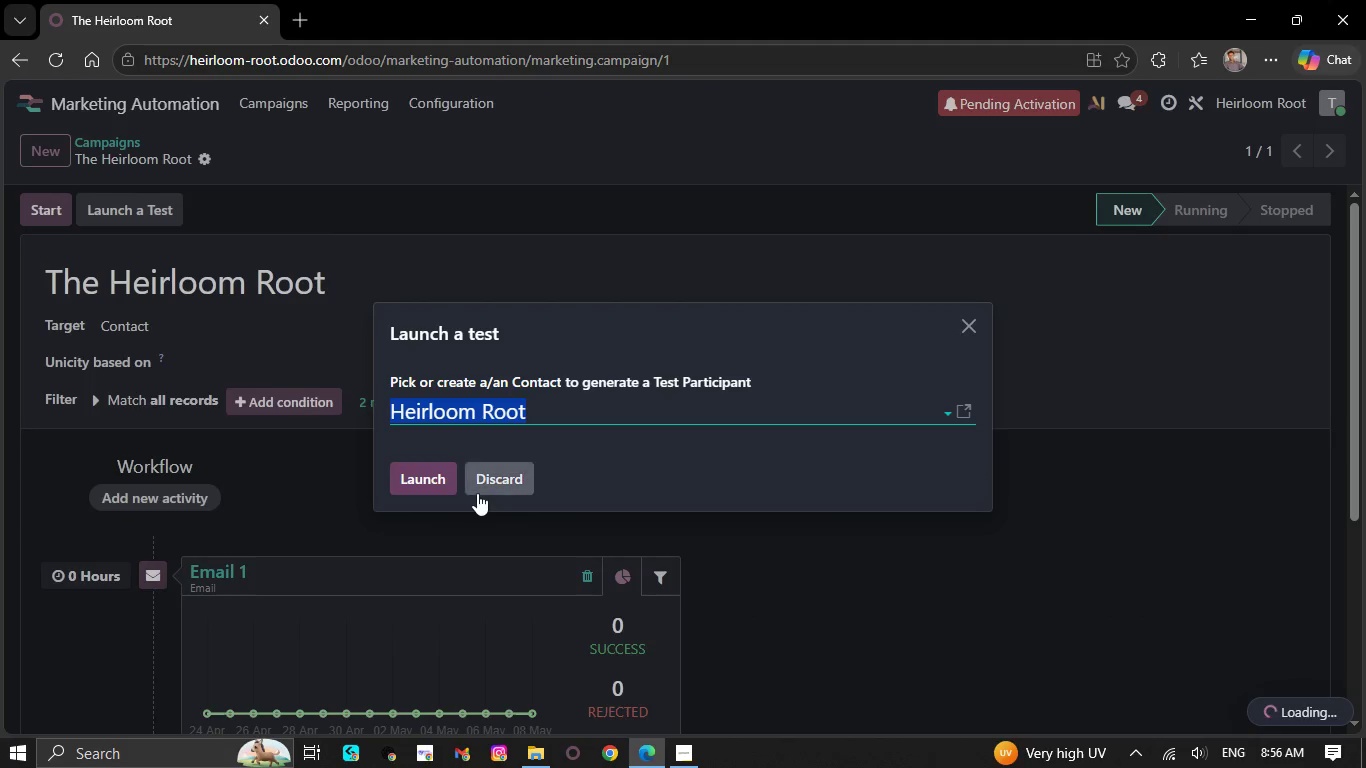 
left_click([435, 473])
 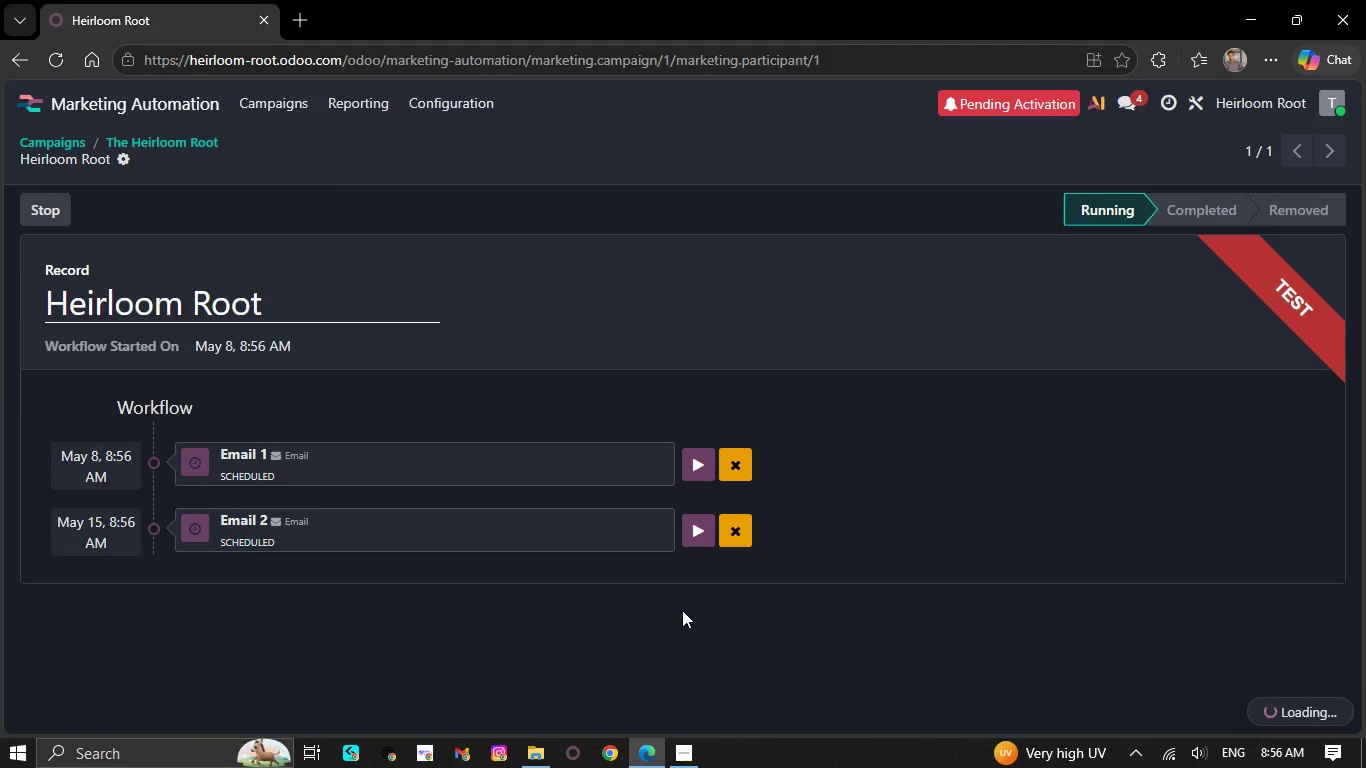 
wait(9.45)
 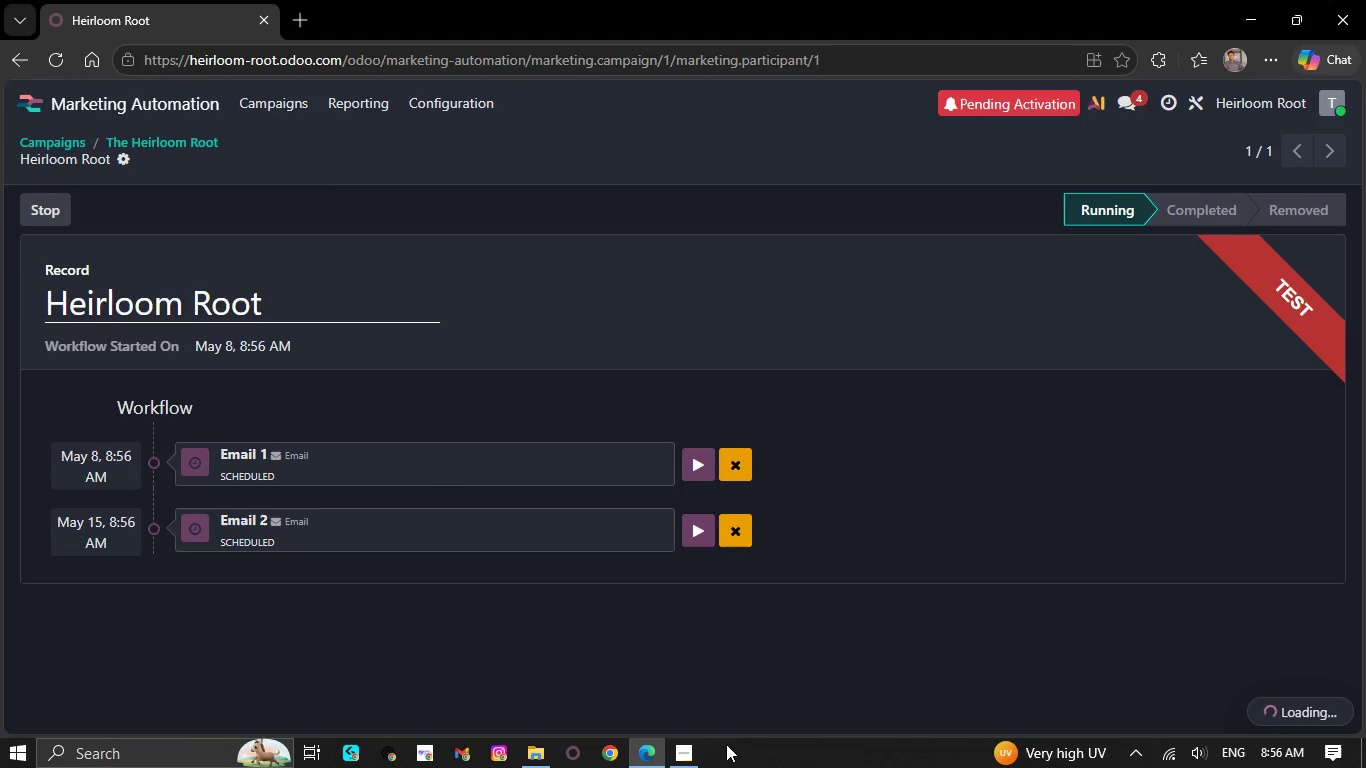 
key(Meta+PrintScreen)
 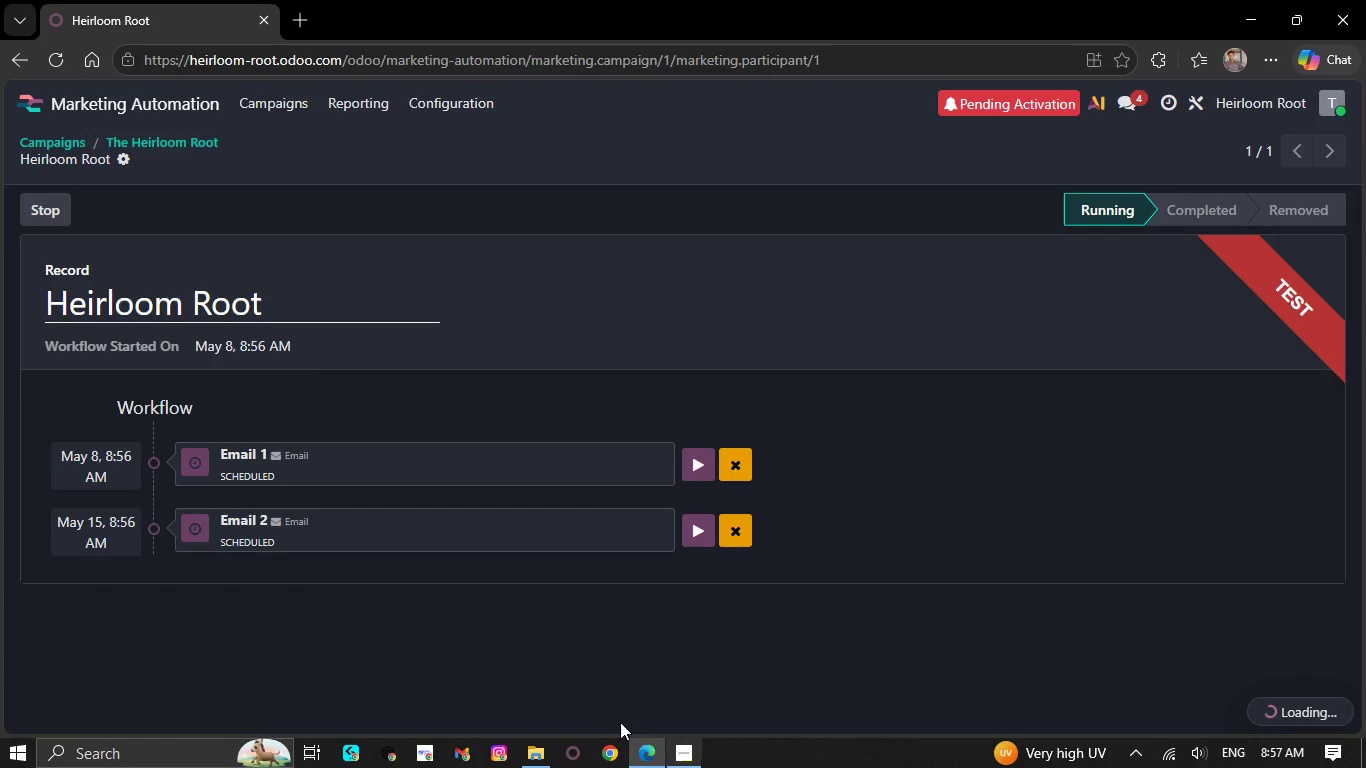 
left_click([527, 746])
 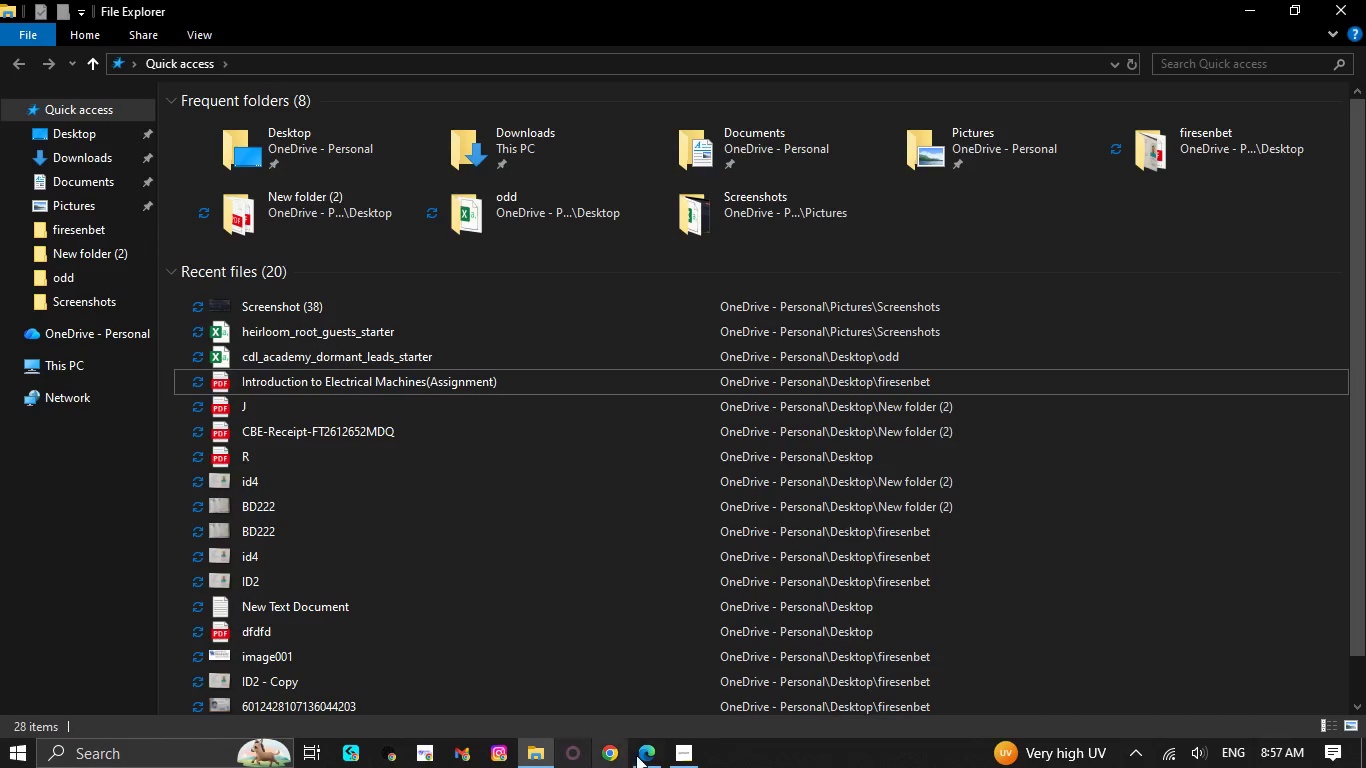 
left_click([642, 753])
 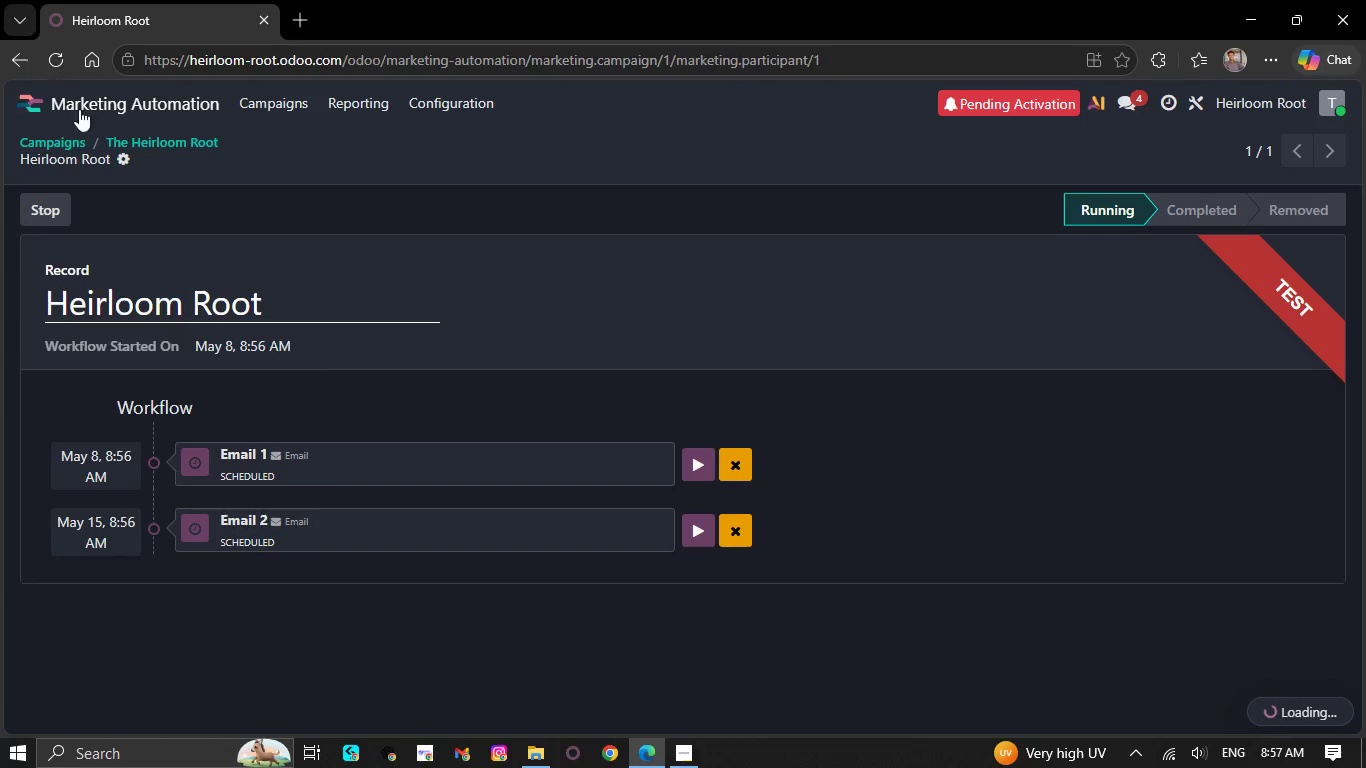 
left_click([93, 94])
 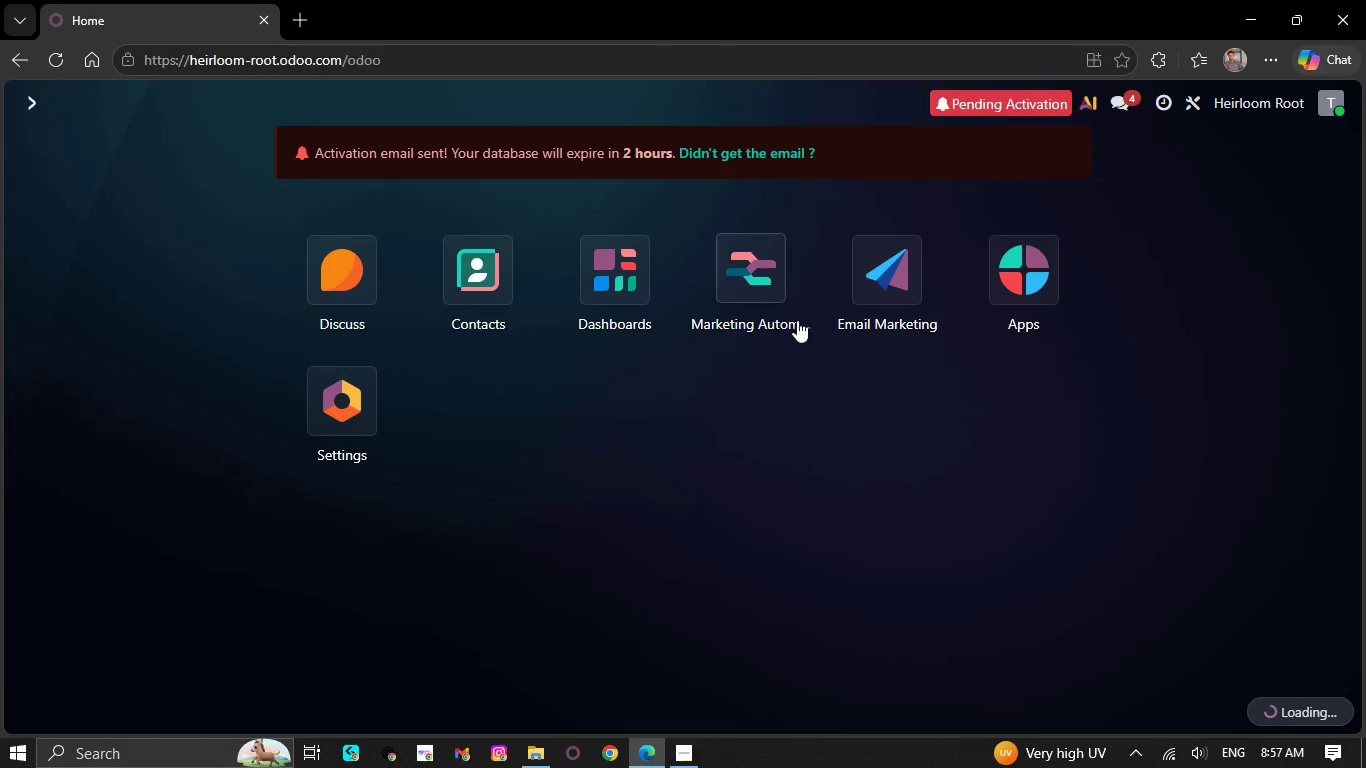 
left_click([846, 285])
 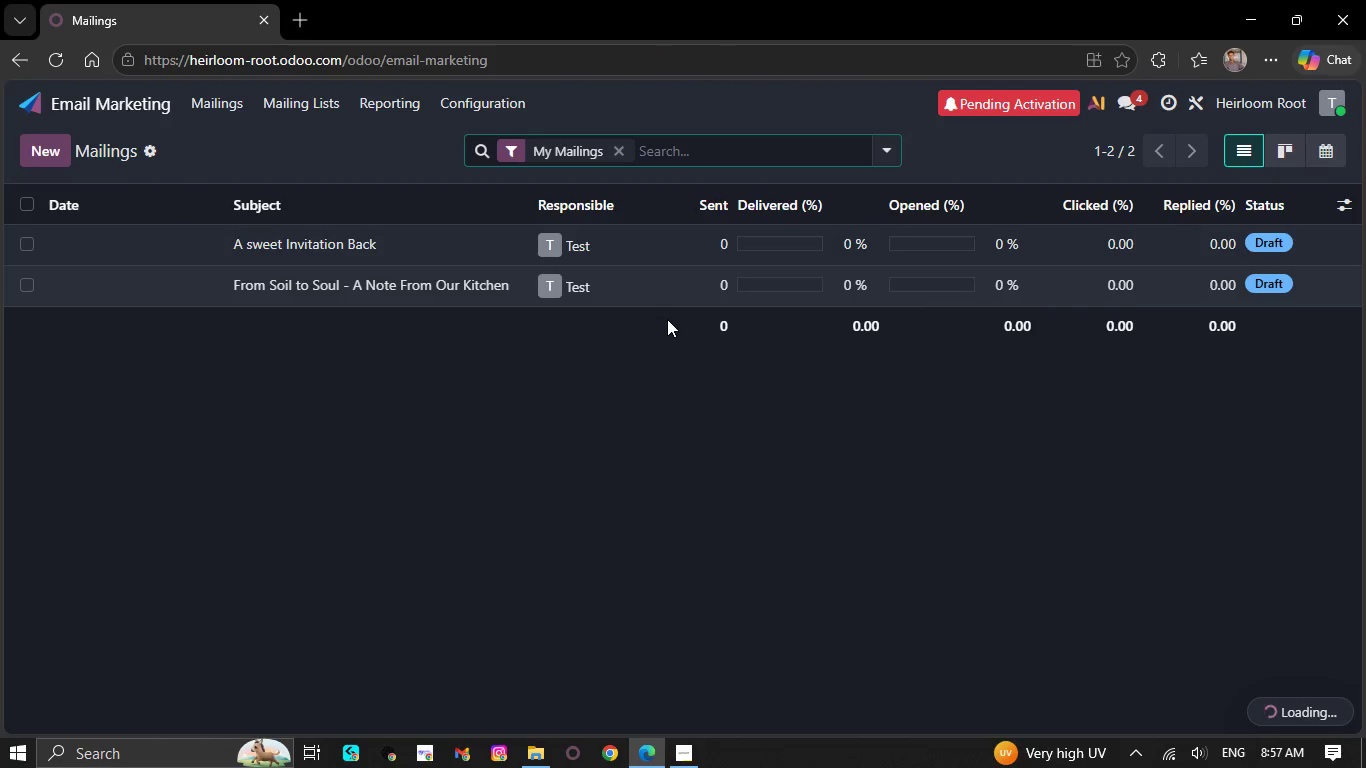 
wait(8.19)
 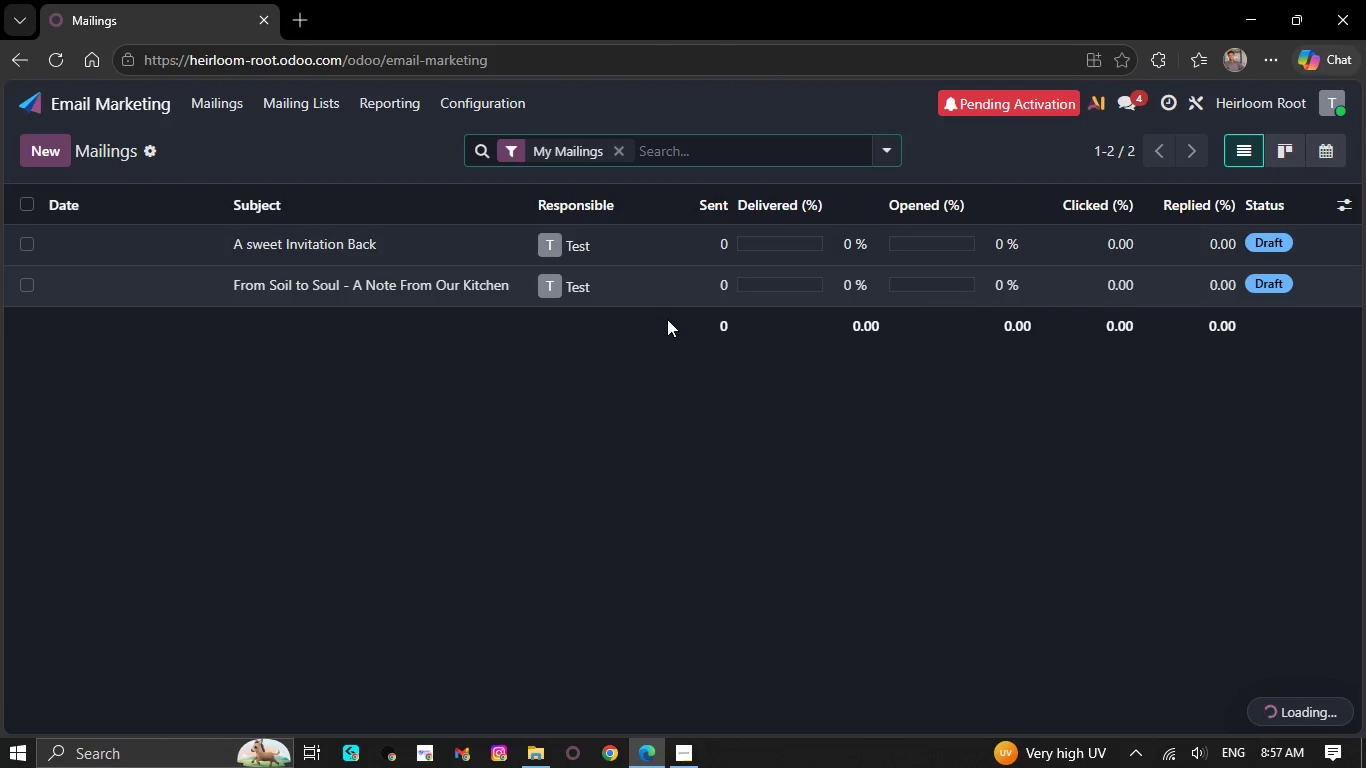 
left_click([474, 272])
 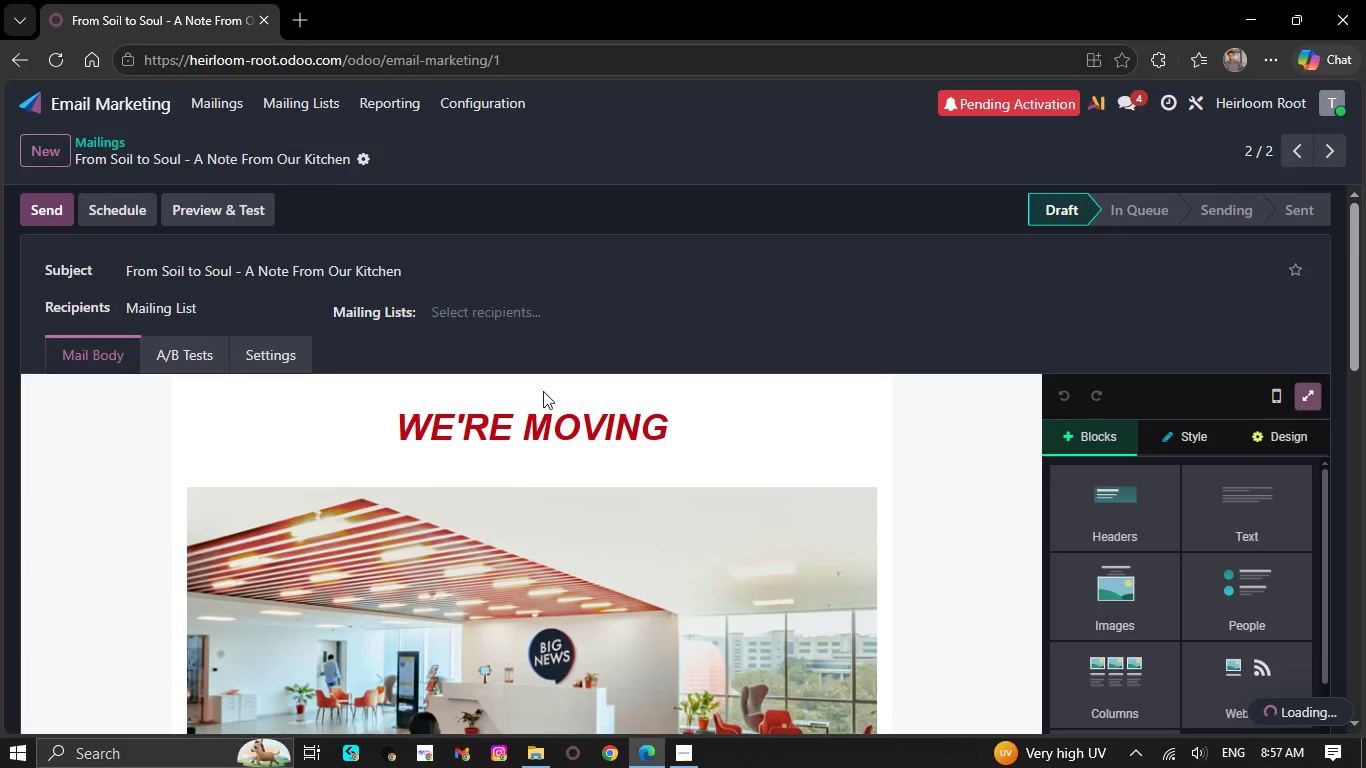 
scroll: coordinate [612, 434], scroll_direction: down, amount: 2.0
 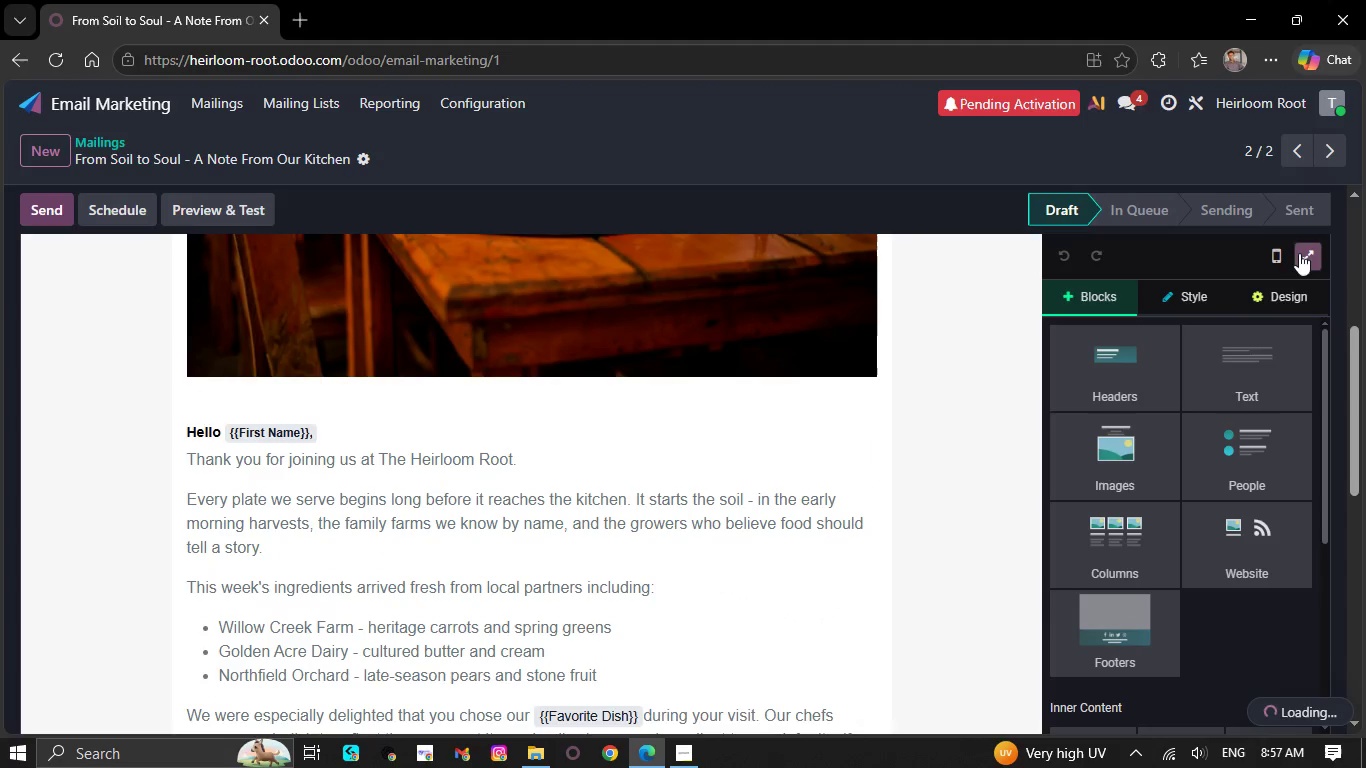 
left_click([1307, 259])
 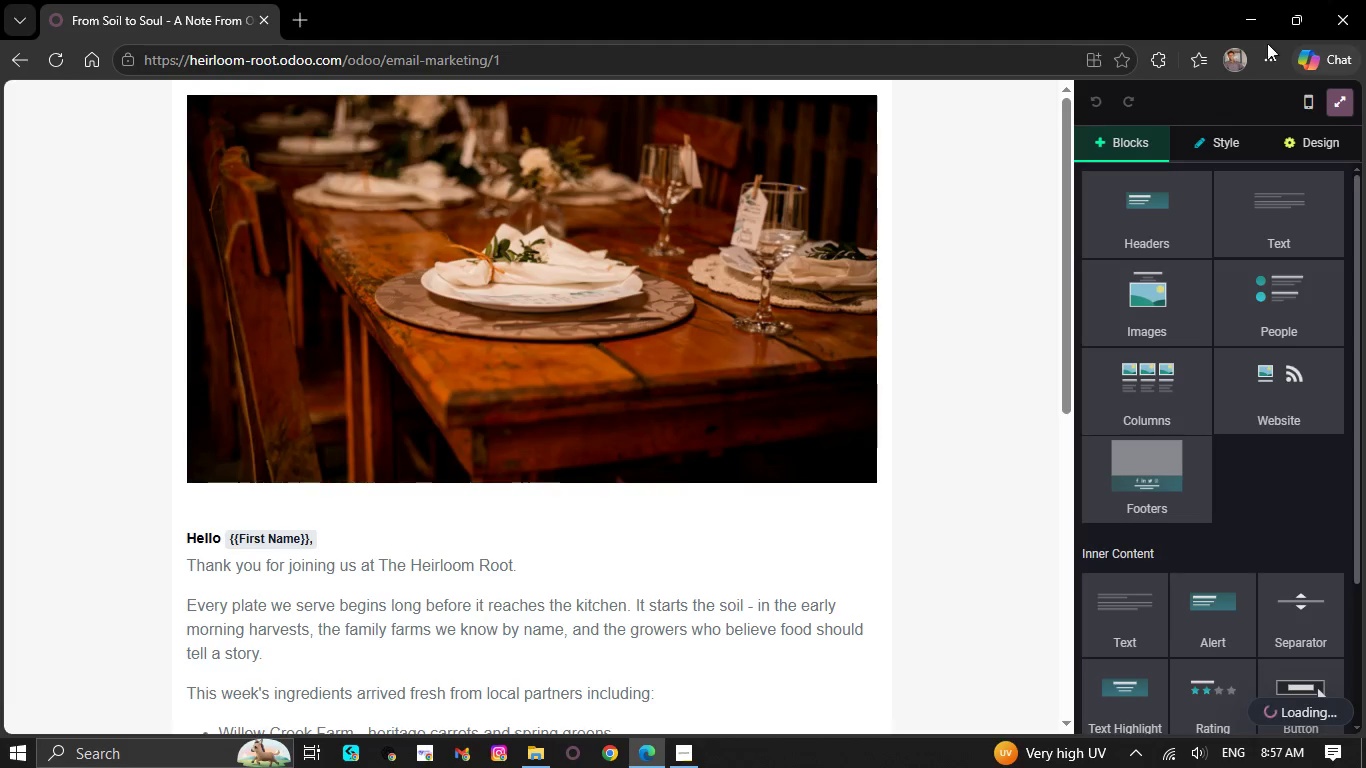 
left_click([1272, 67])
 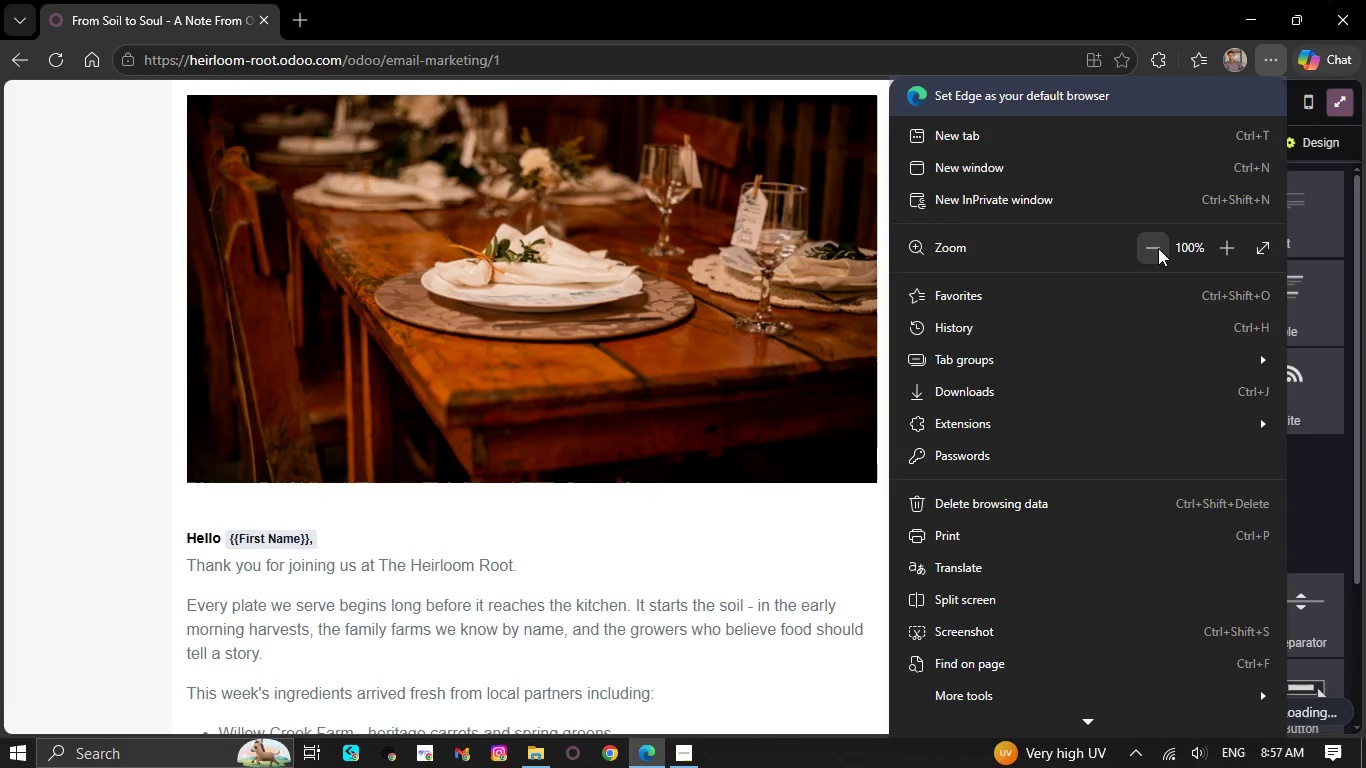 
double_click([1158, 248])
 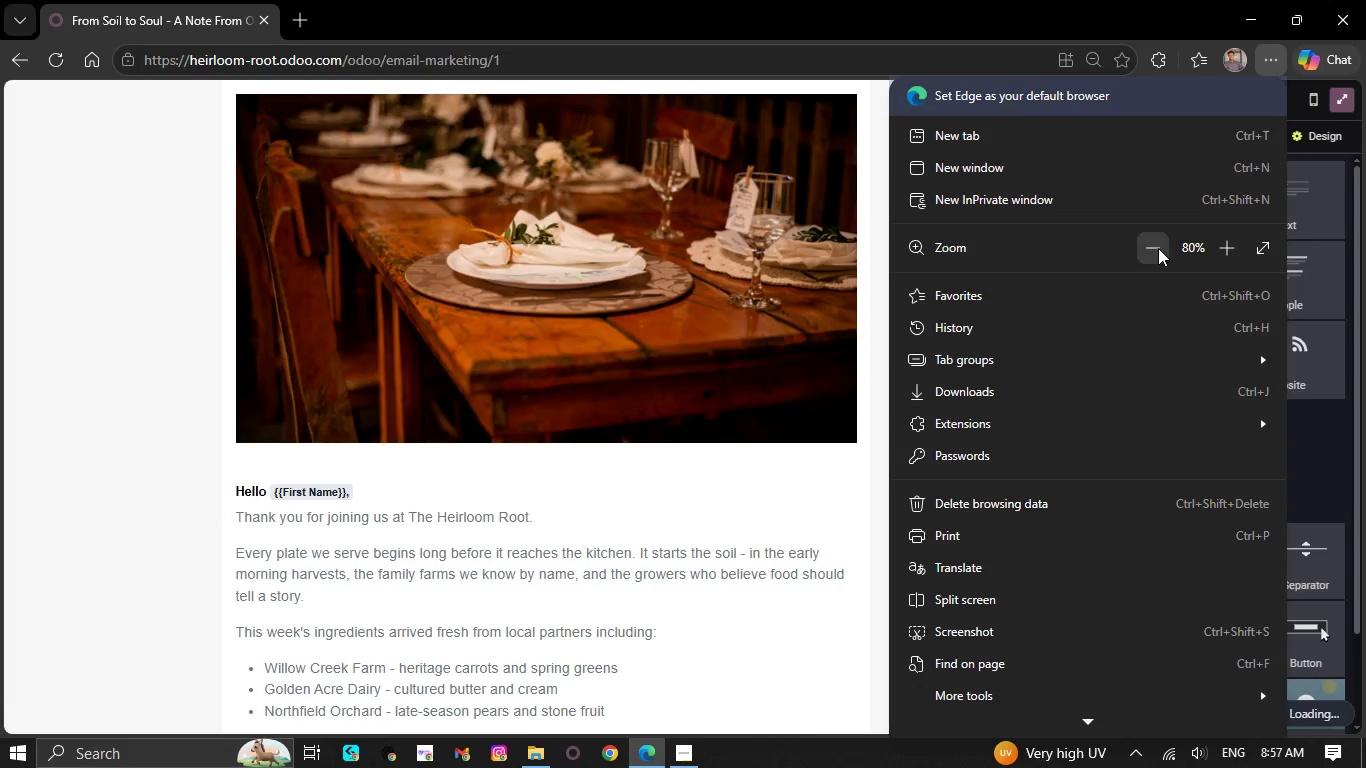 
triple_click([1158, 248])
 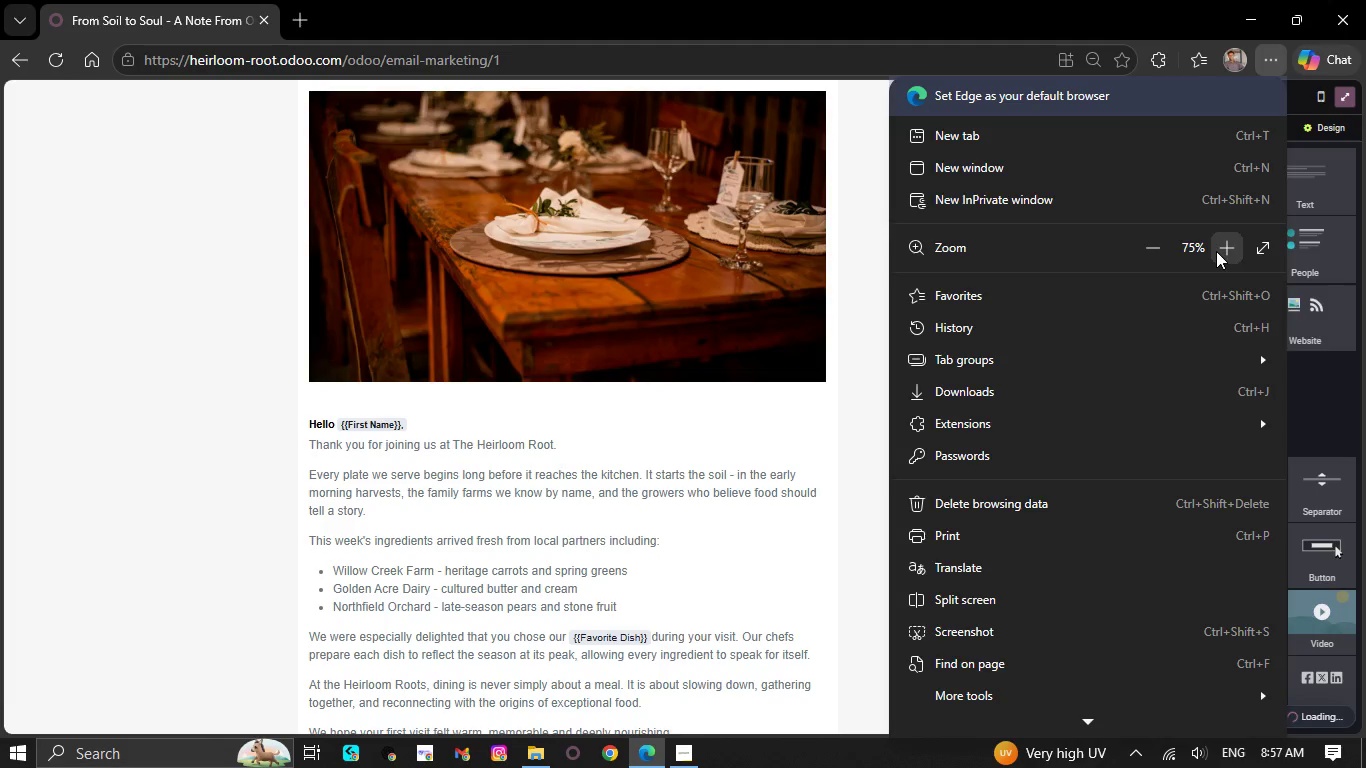 
left_click([1169, 250])
 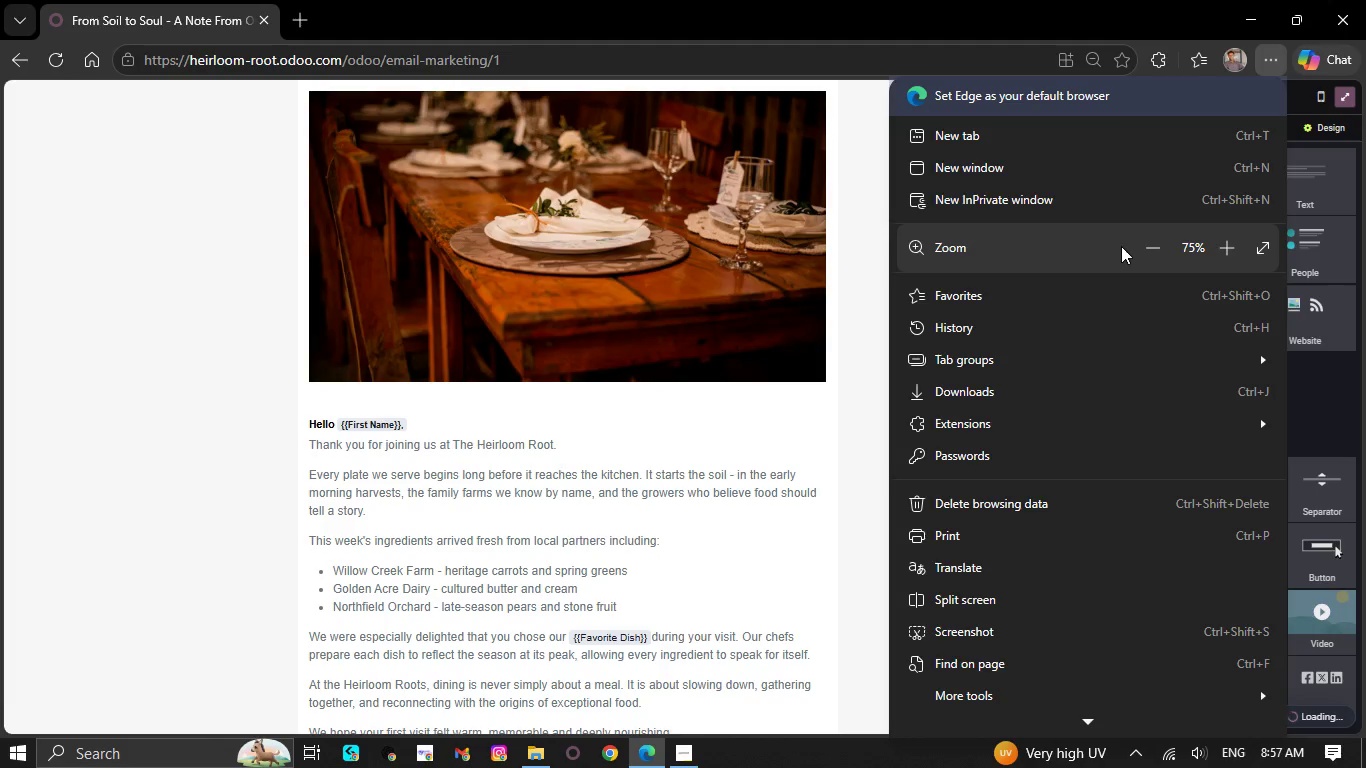 
left_click([1160, 246])
 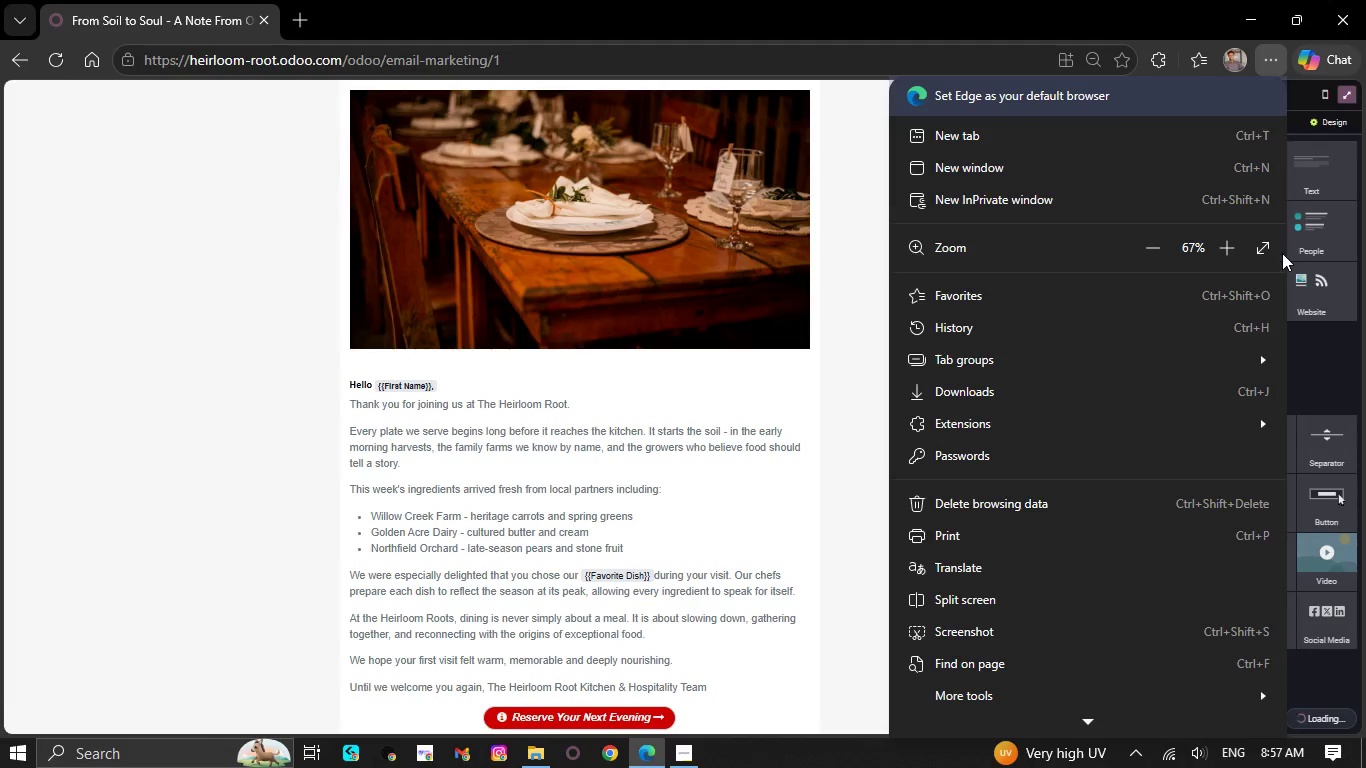 
left_click([1261, 247])
 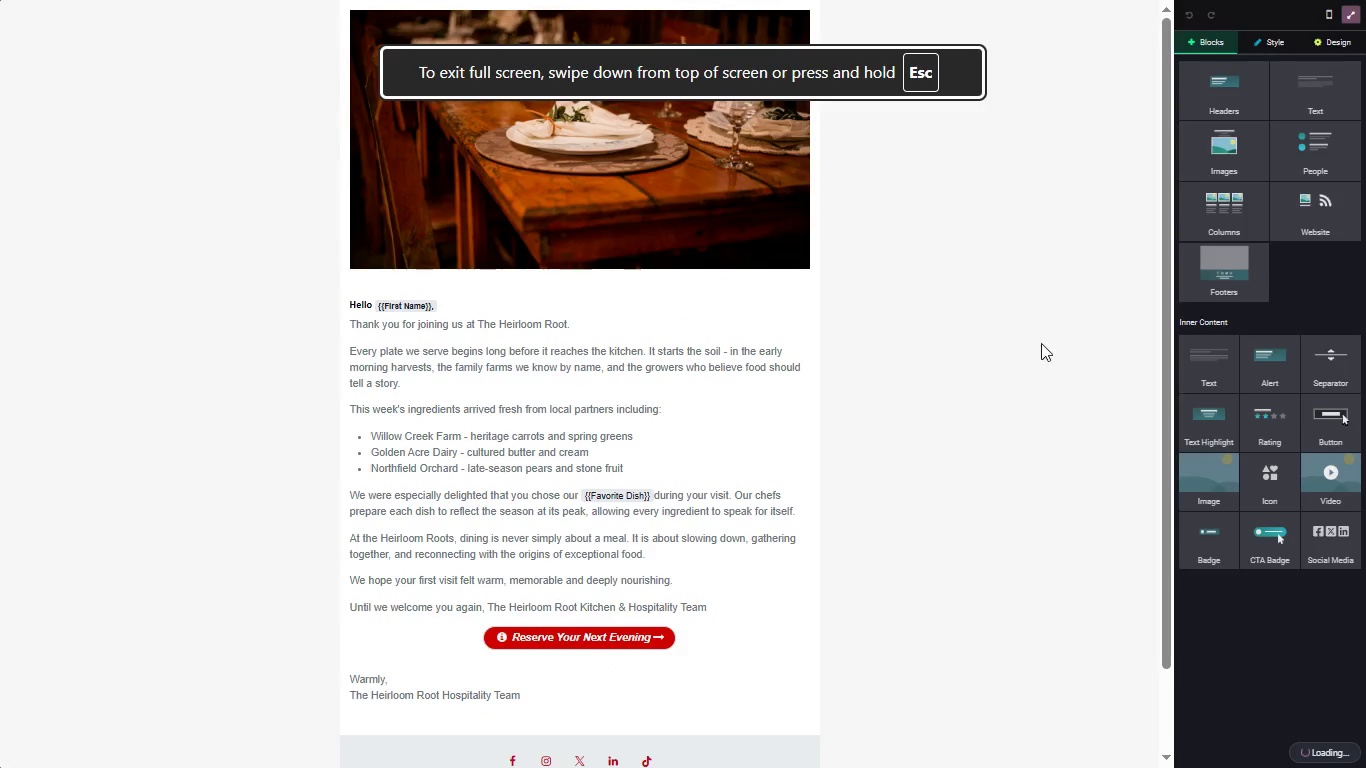 
scroll: coordinate [1019, 412], scroll_direction: none, amount: 0.0
 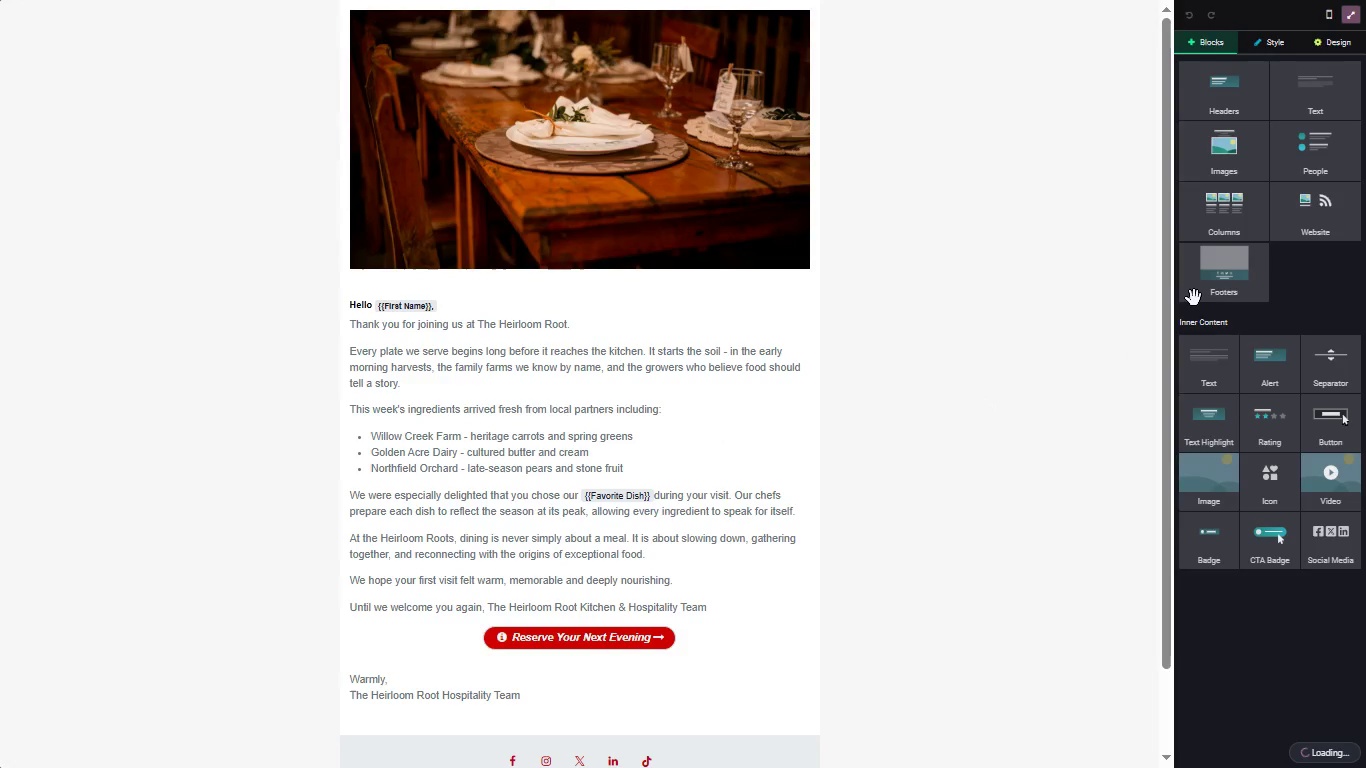 
left_click_drag(start_coordinate=[1171, 291], to_coordinate=[1178, 297])
 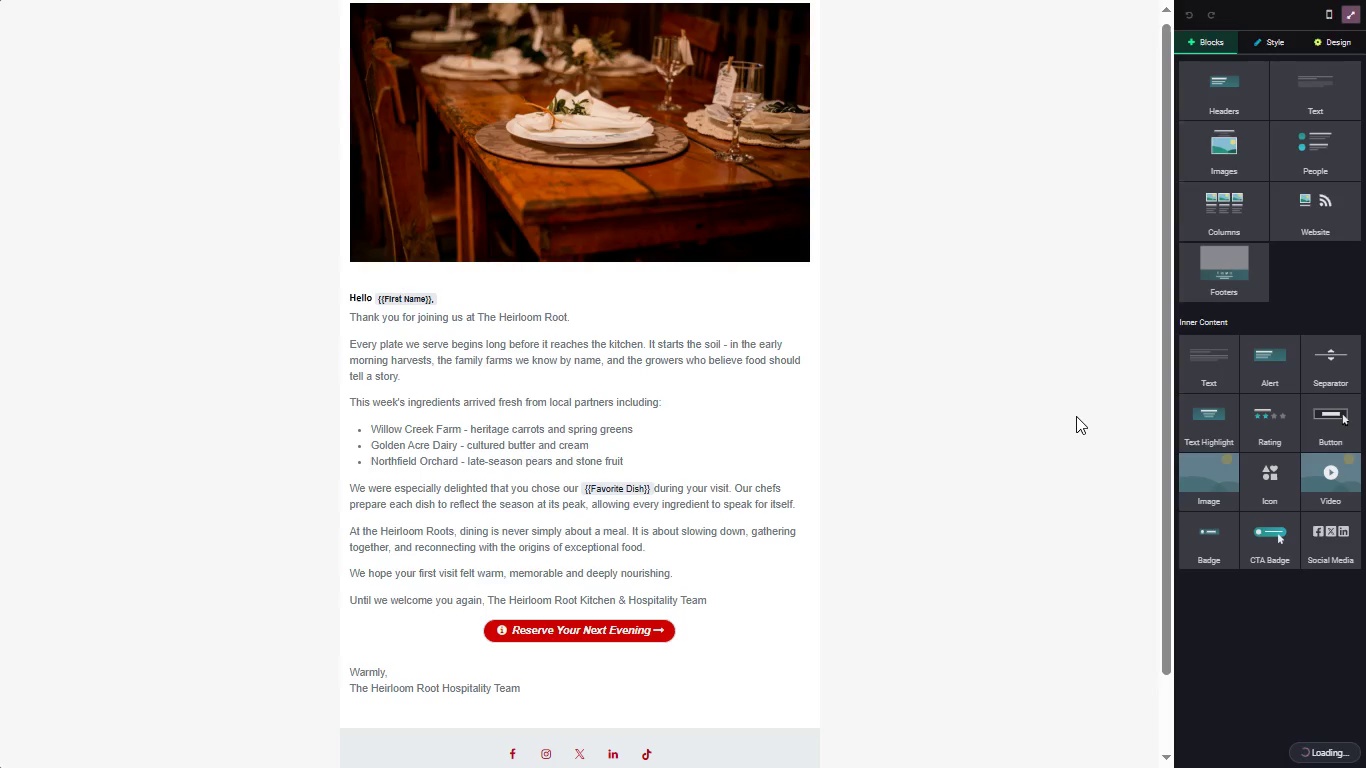 
key(Meta+PrintScreen)
 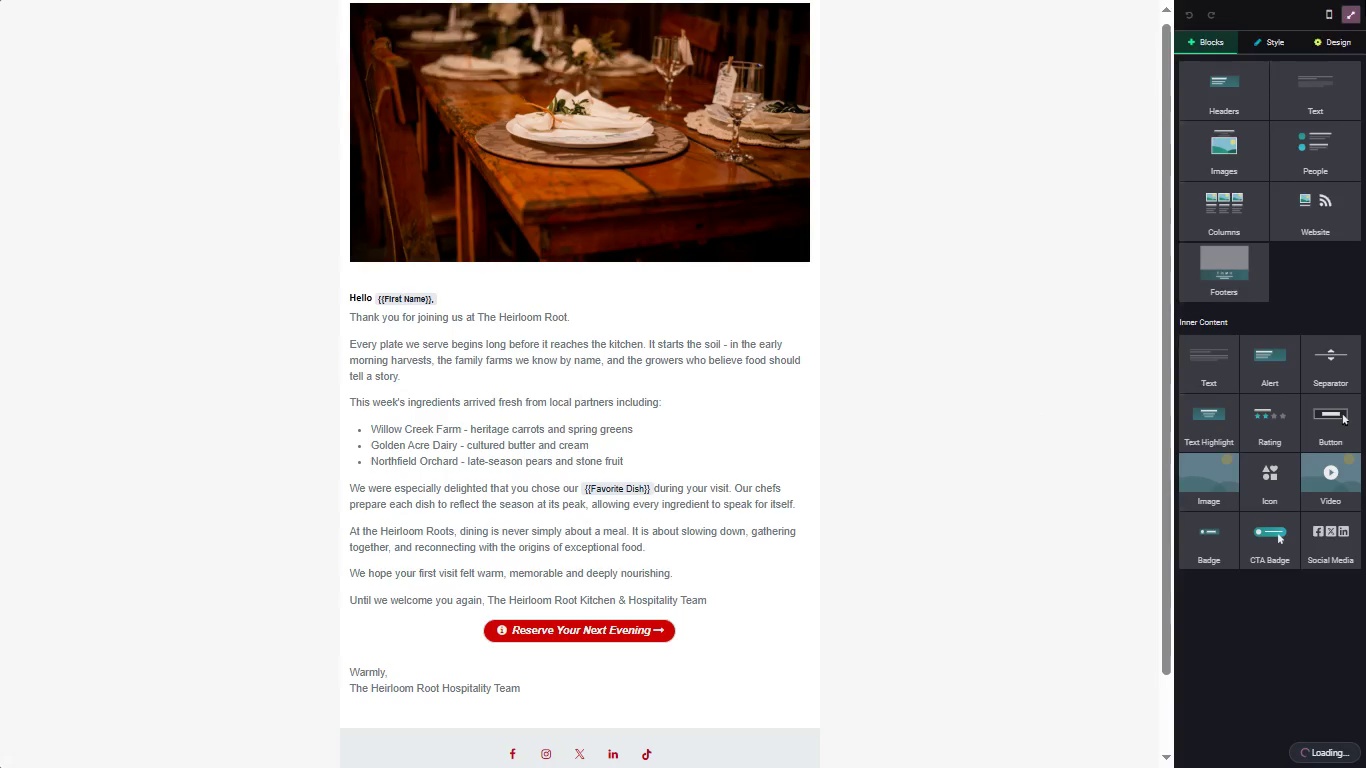 
left_click([1137, 249])
 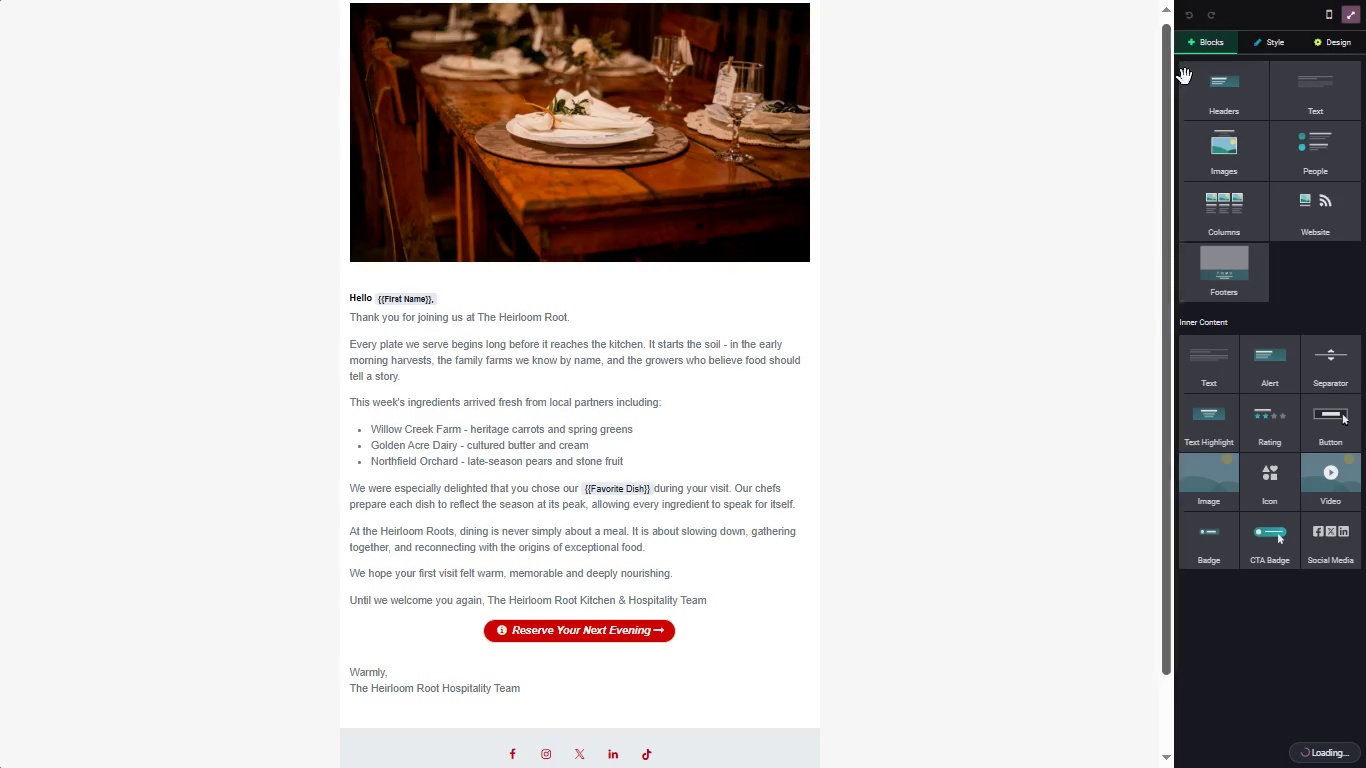 
left_click([1350, 16])
 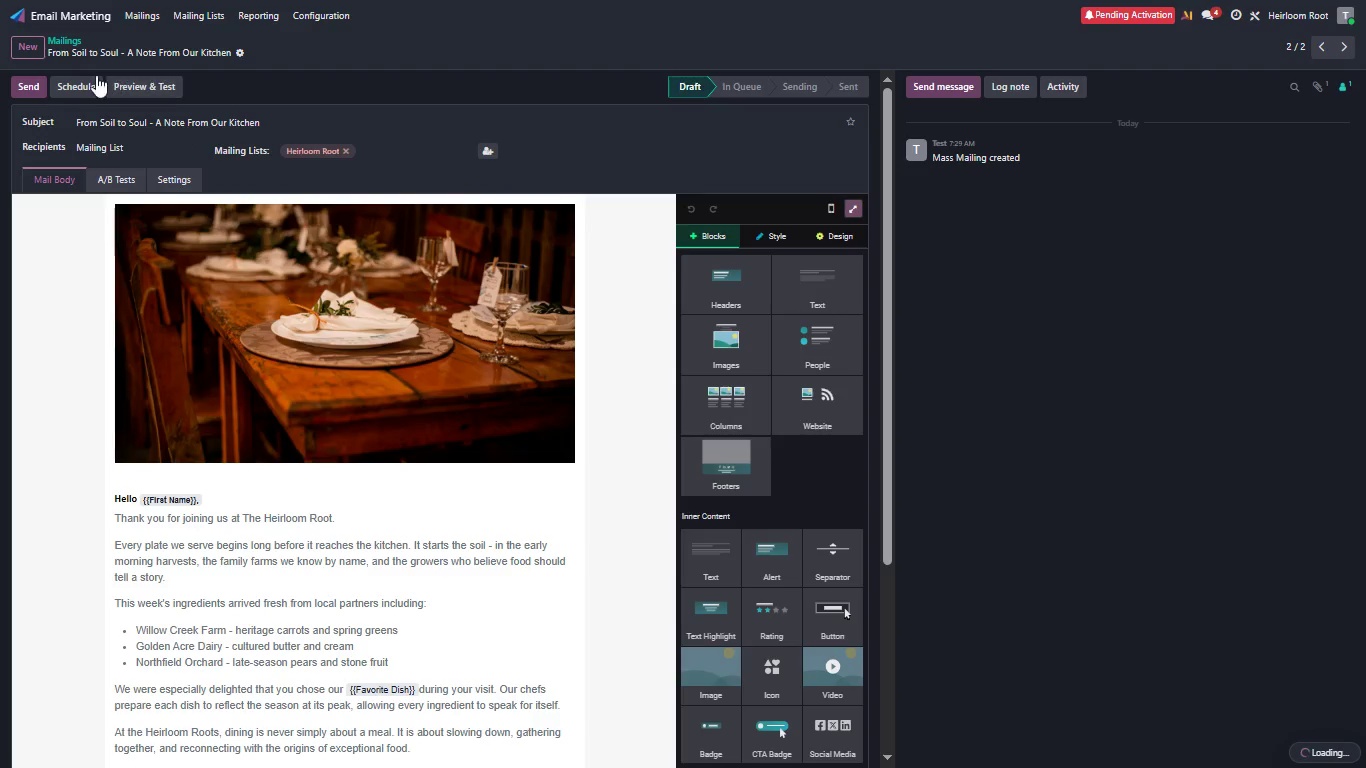 
left_click([154, 7])
 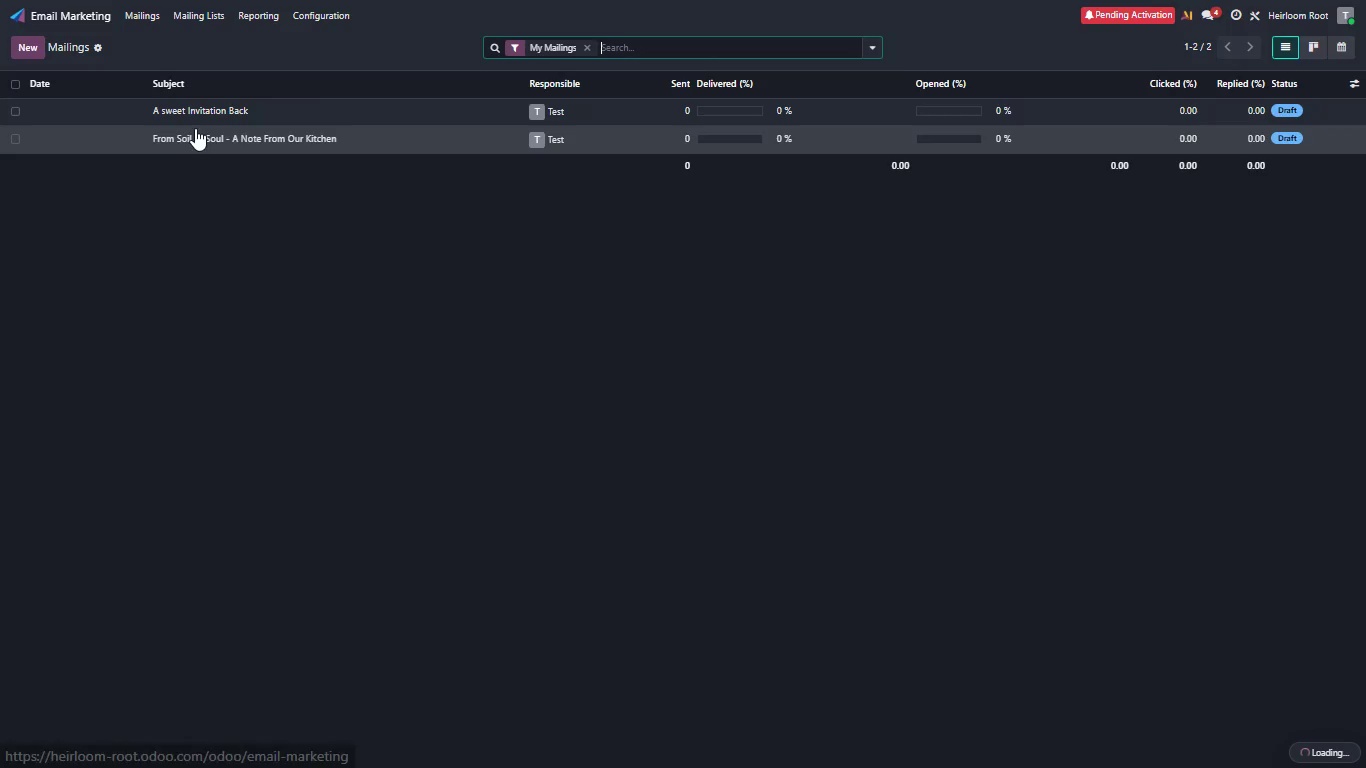 
left_click([199, 136])
 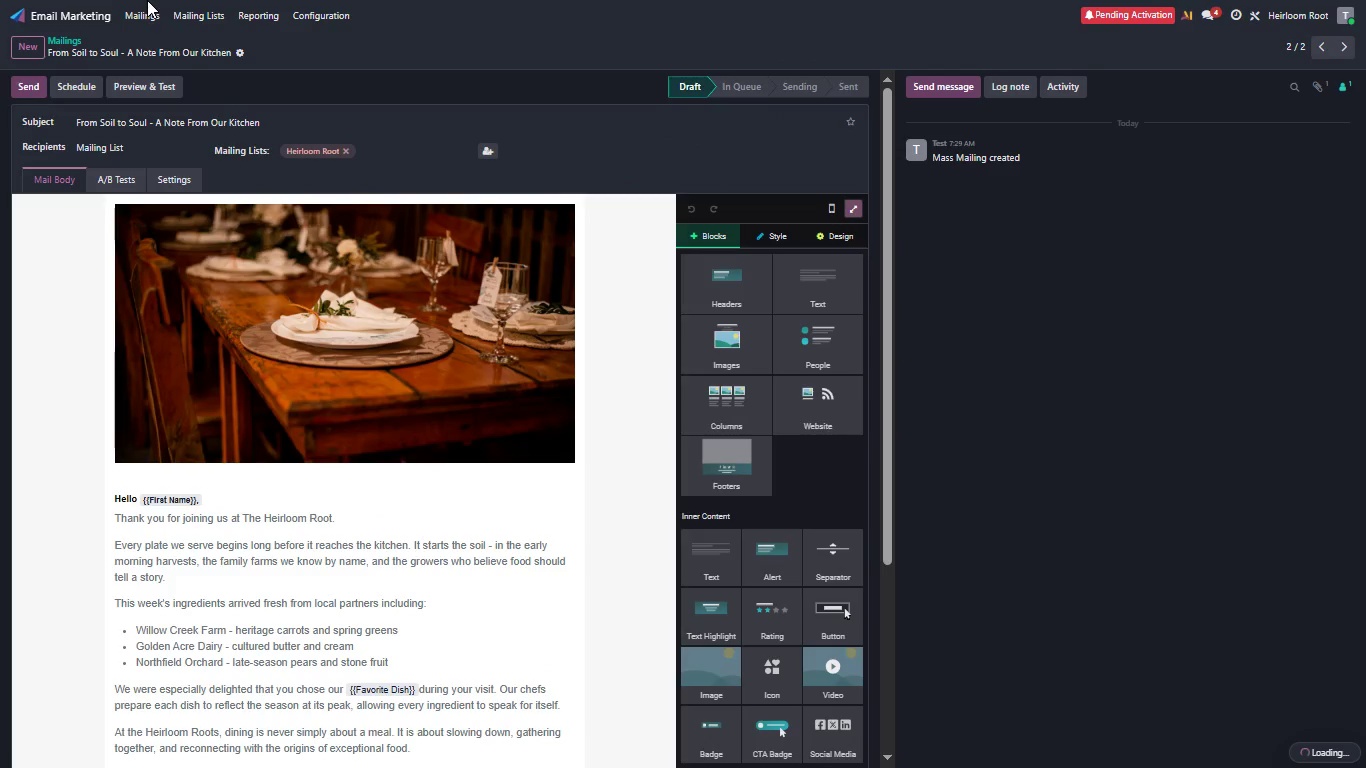 
left_click([138, 13])
 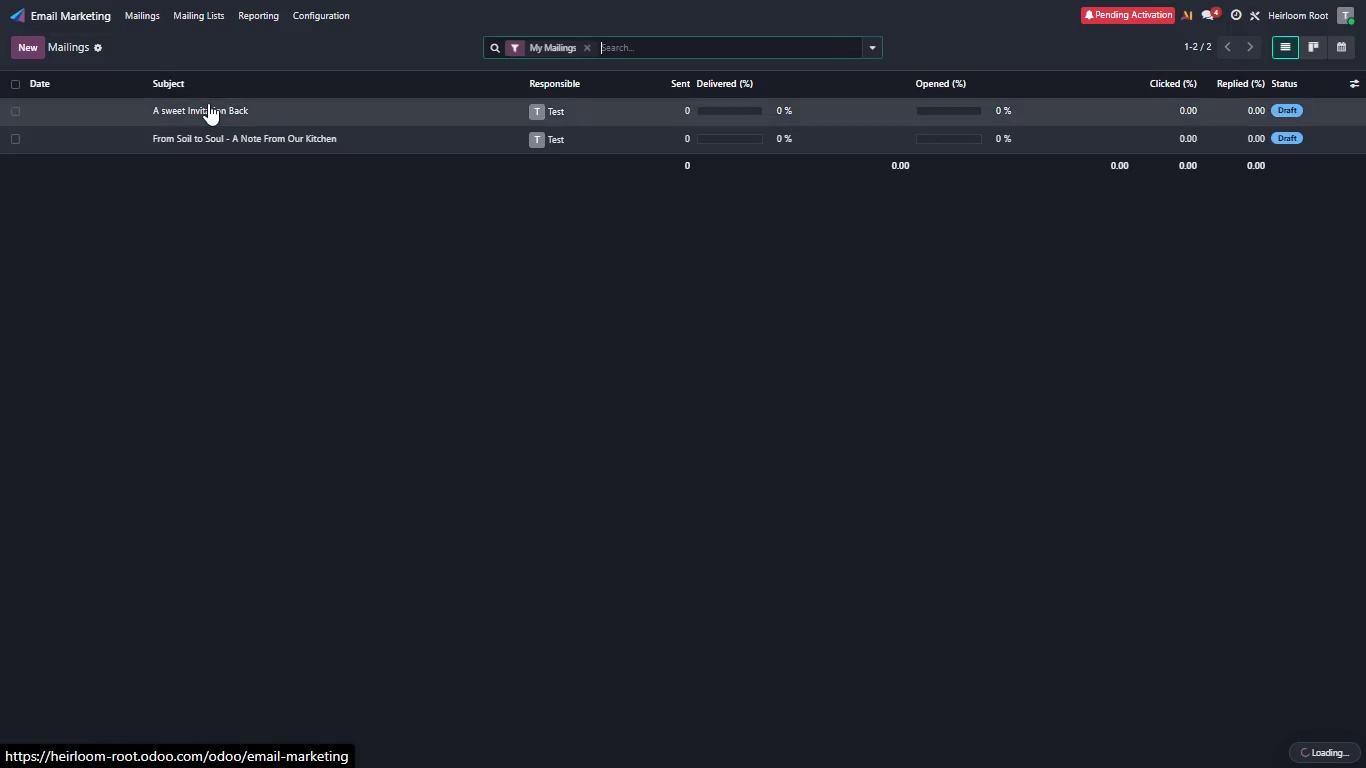 
left_click([208, 103])
 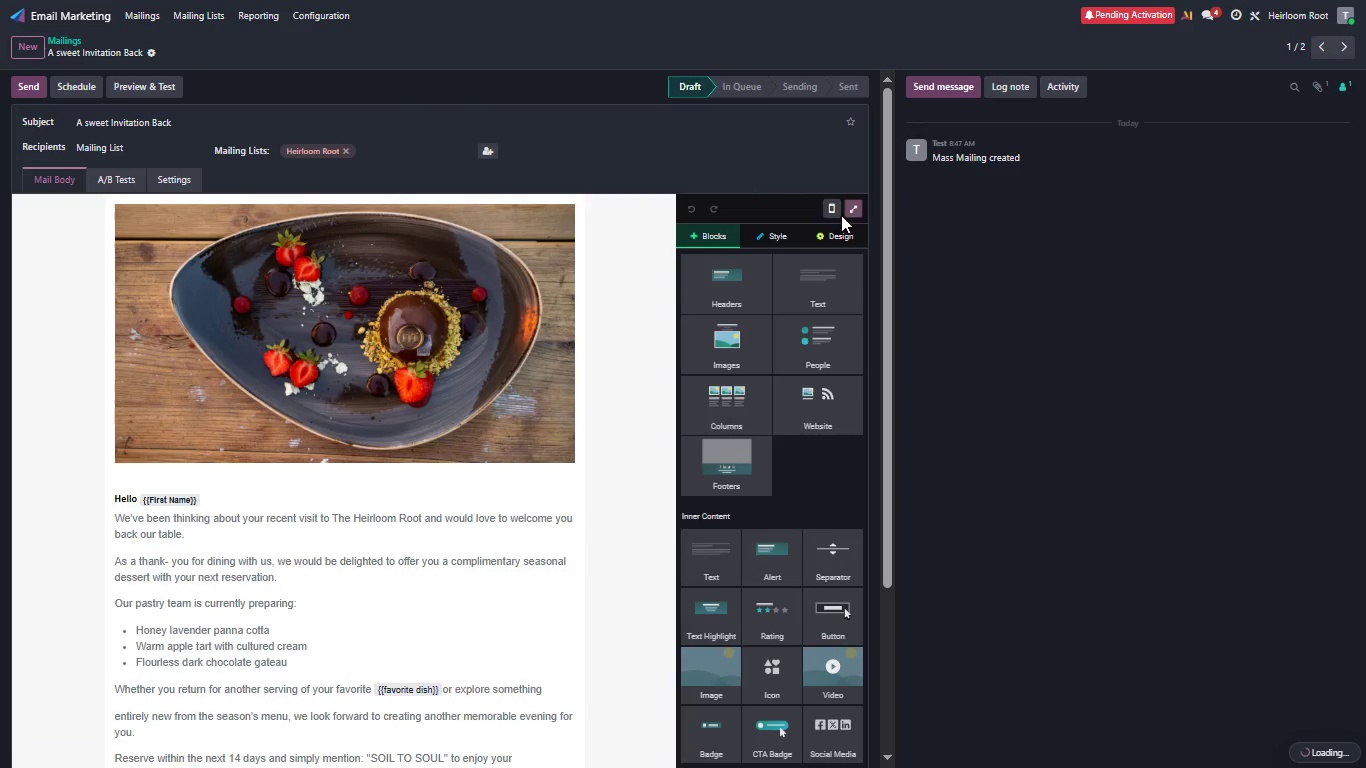 
left_click([850, 214])
 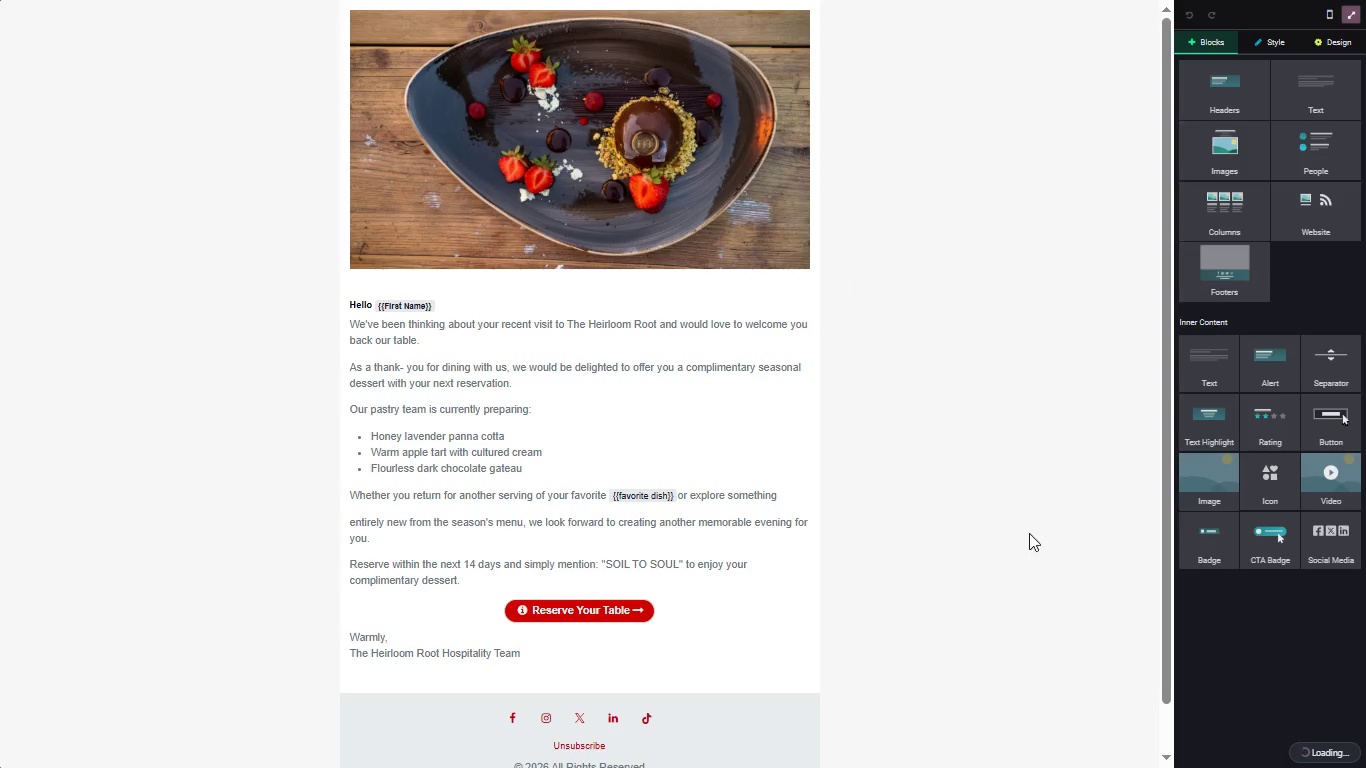 
left_click_drag(start_coordinate=[1011, 495], to_coordinate=[1005, 484])
 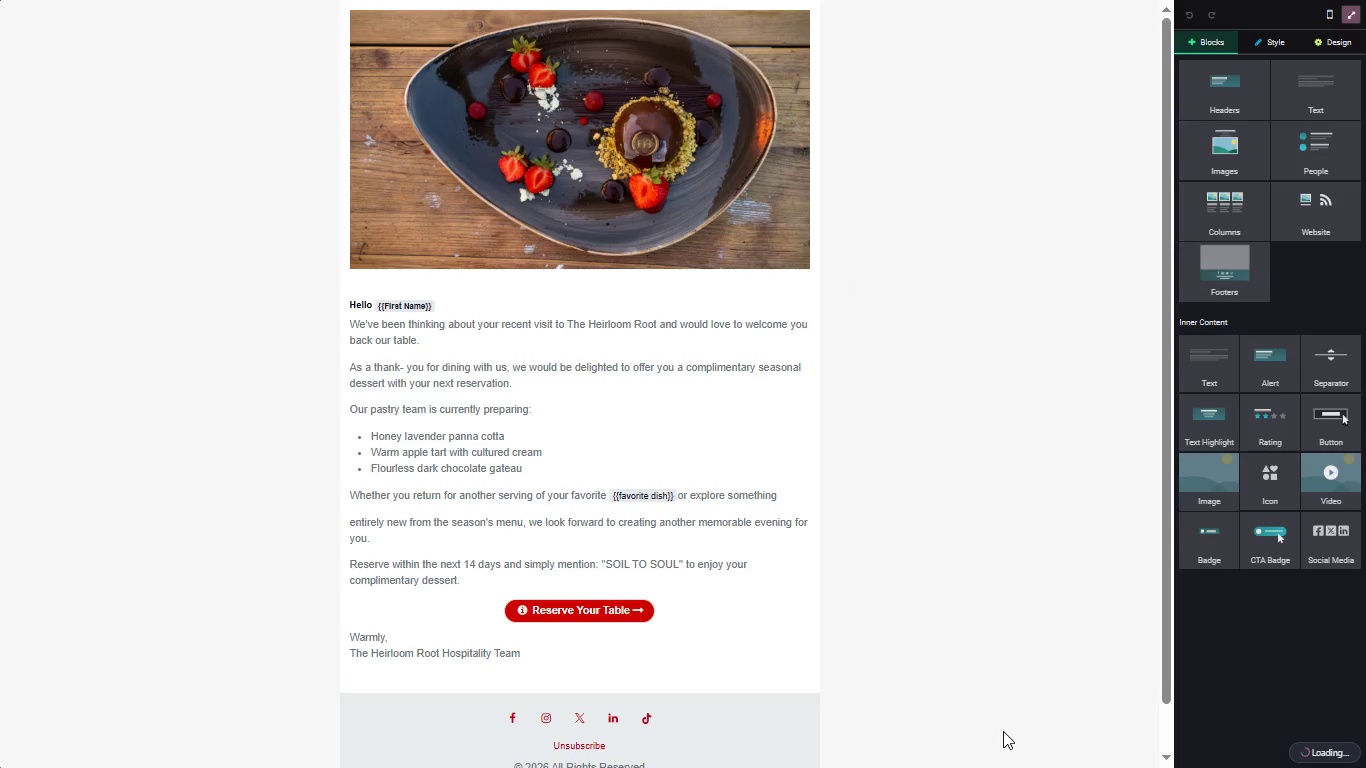 
key(Meta+PrintScreen)
 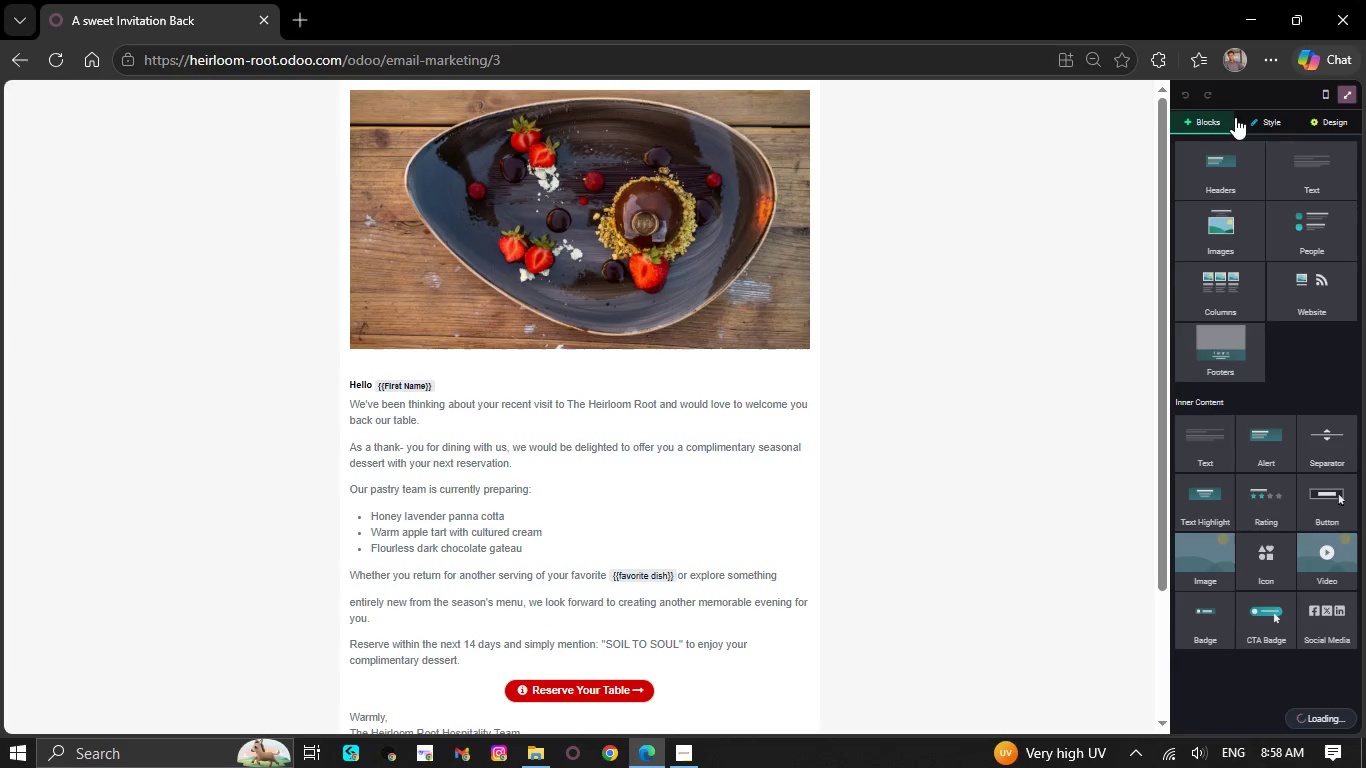 
wait(5.95)
 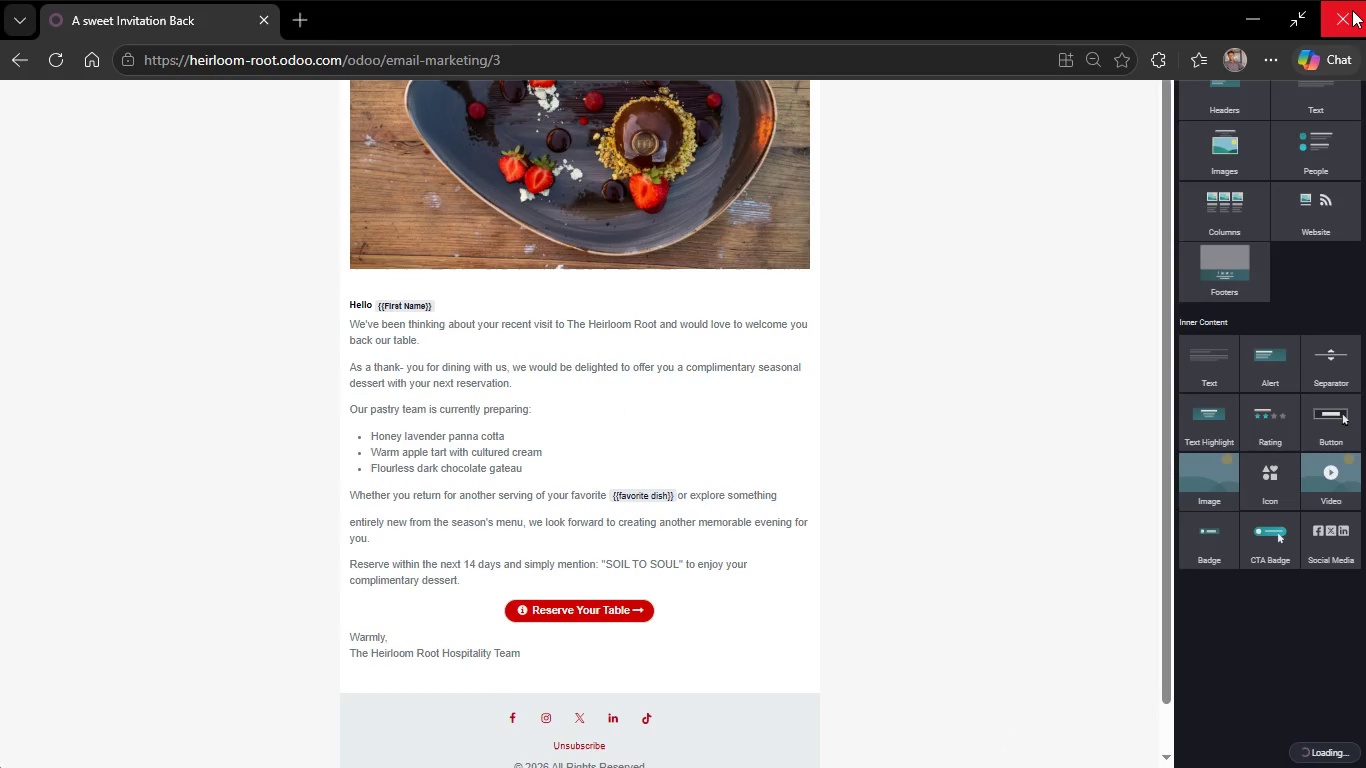 
left_click([1277, 54])
 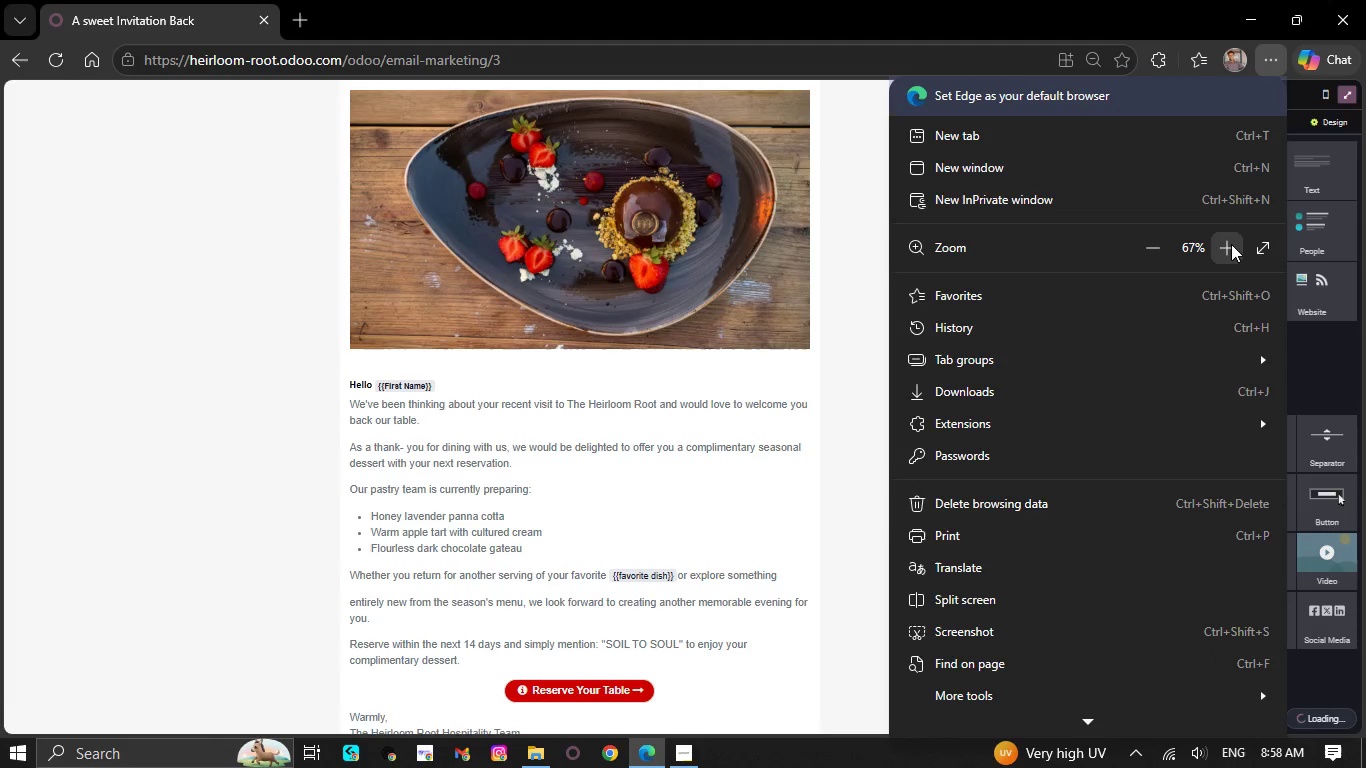 
double_click([1229, 244])
 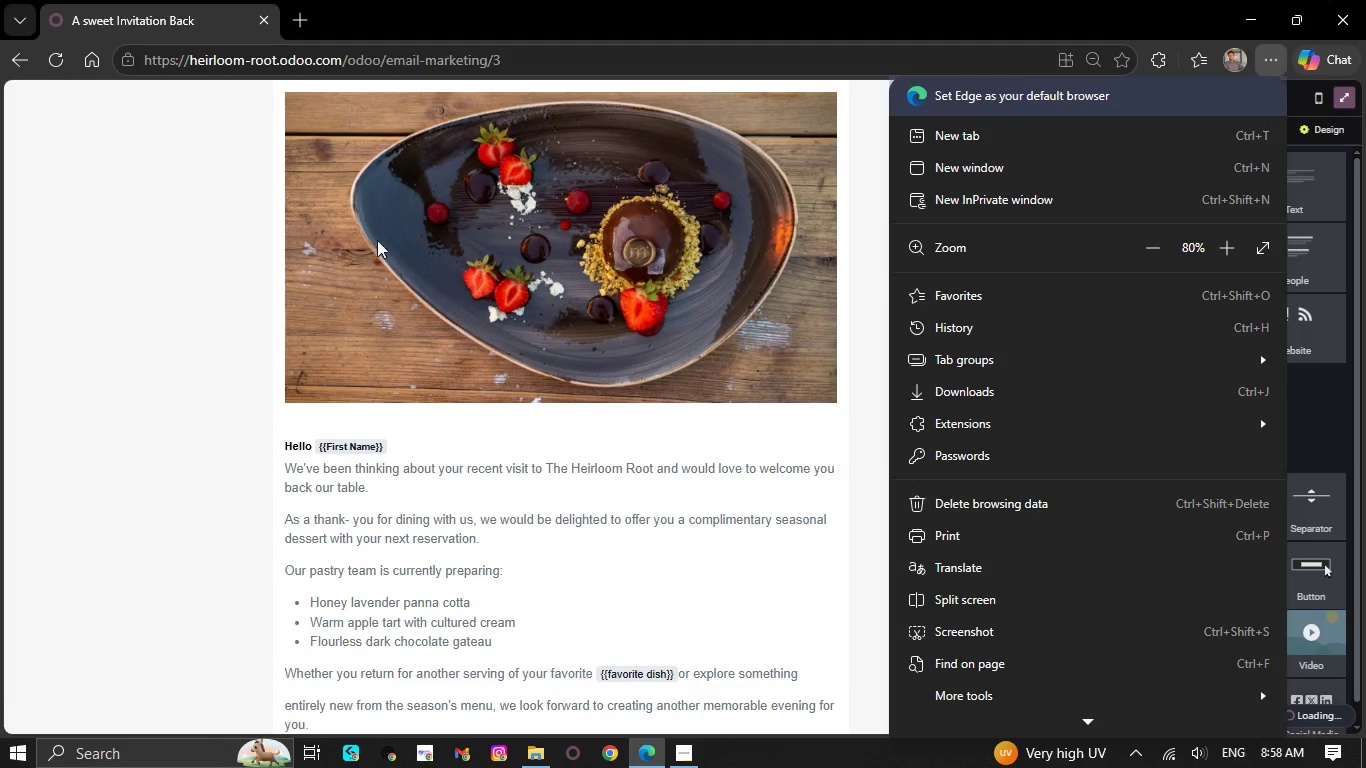 
left_click([76, 278])
 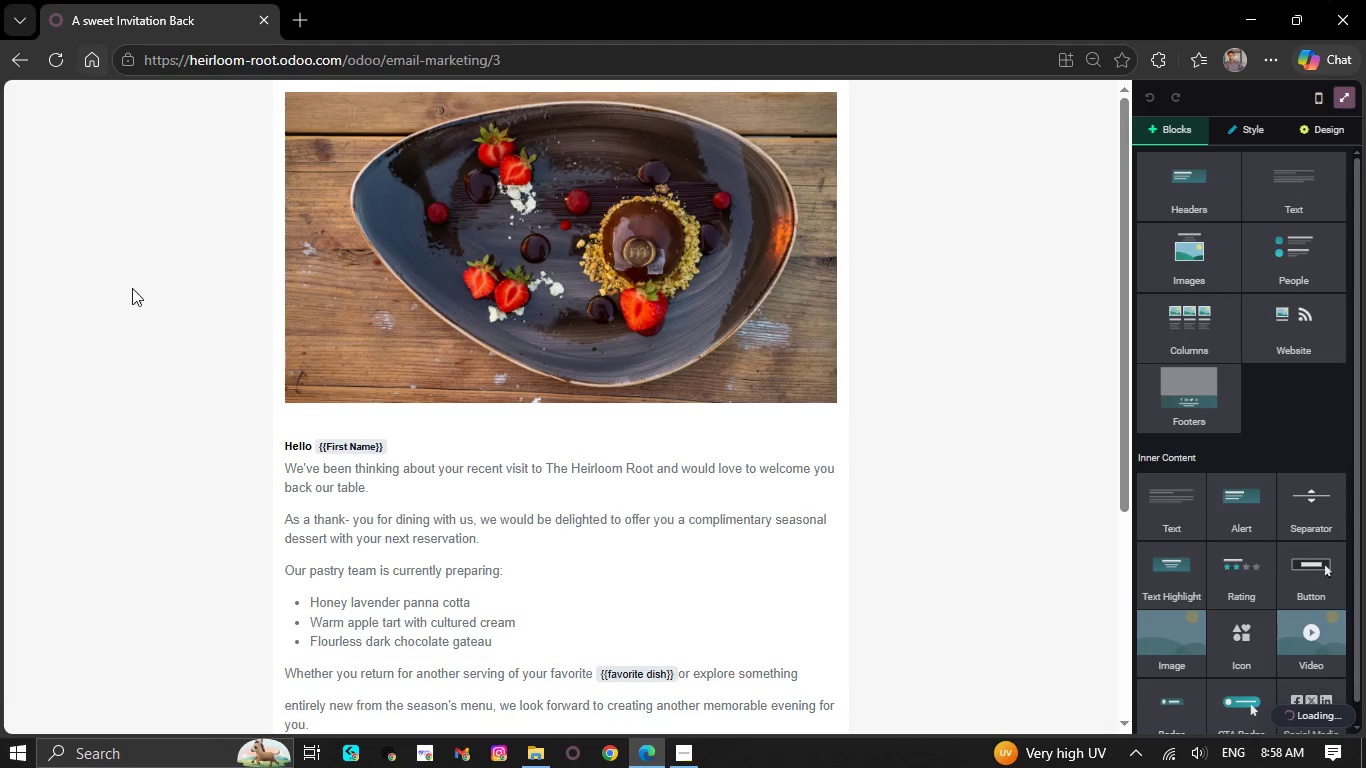 
scroll: coordinate [943, 301], scroll_direction: up, amount: 5.0
 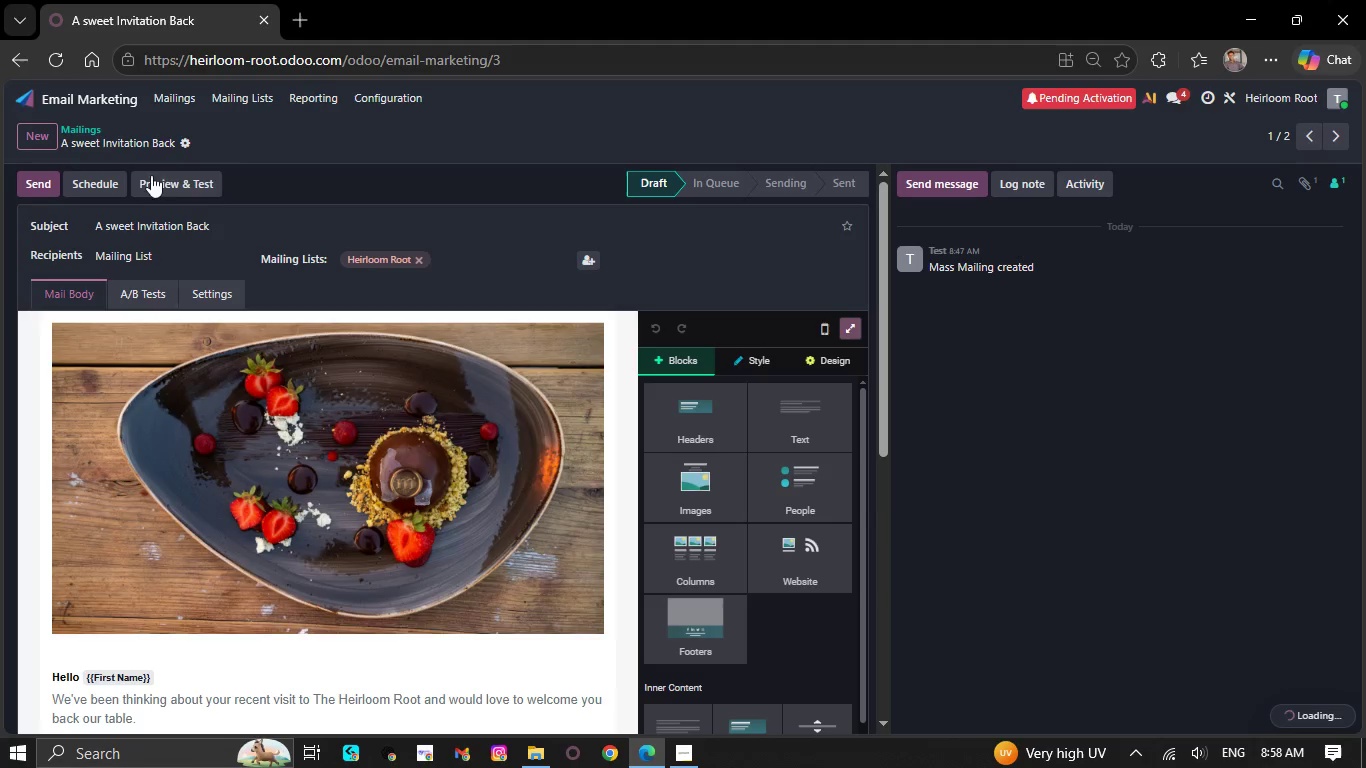 
left_click([66, 94])
 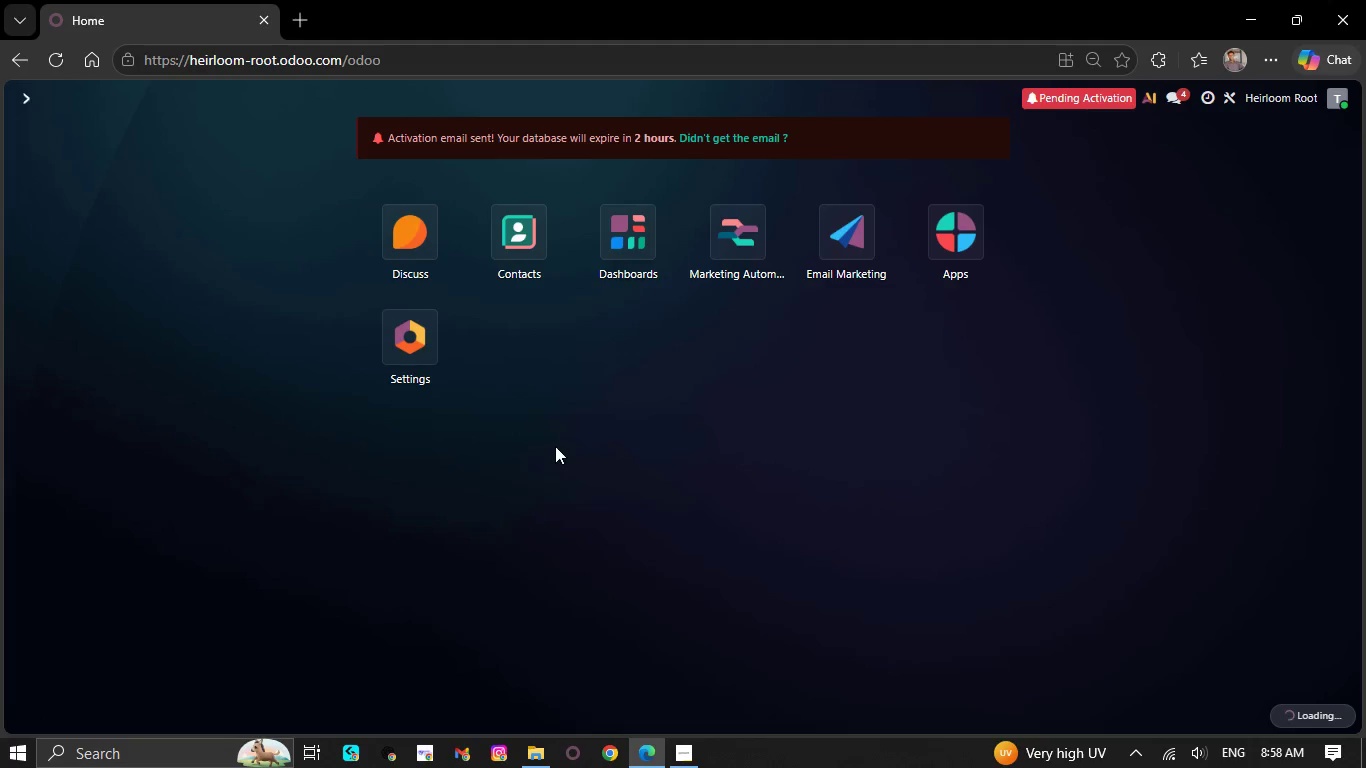 
key(Meta+G)
 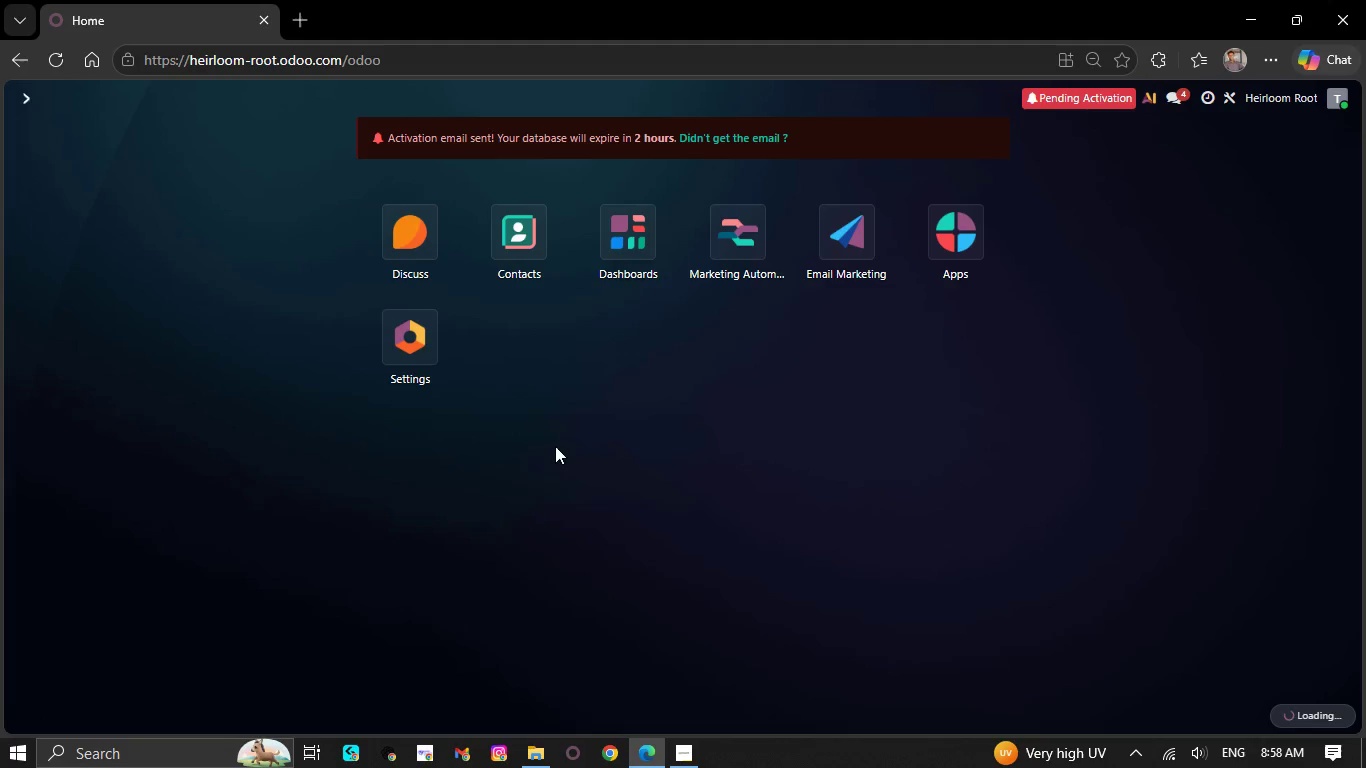 
wait(8.16)
 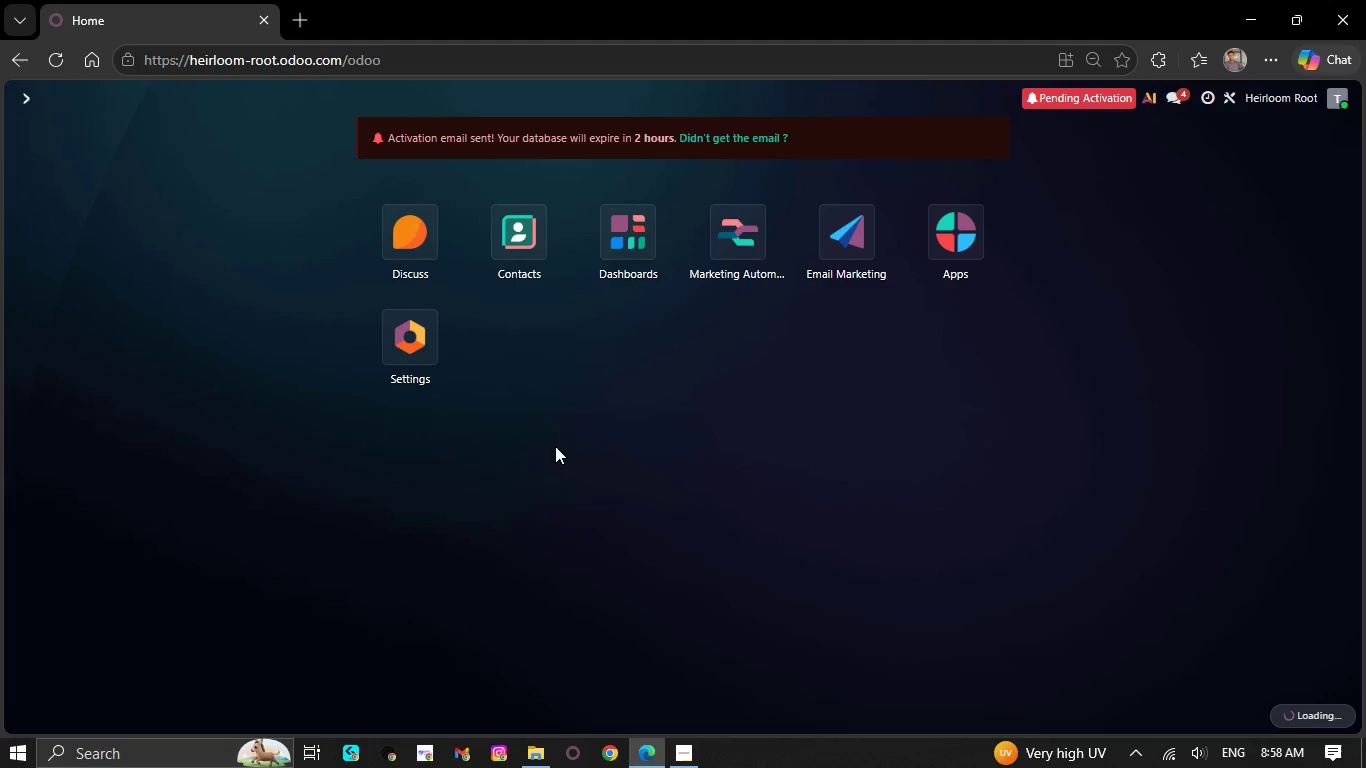 
left_click([223, 98])
 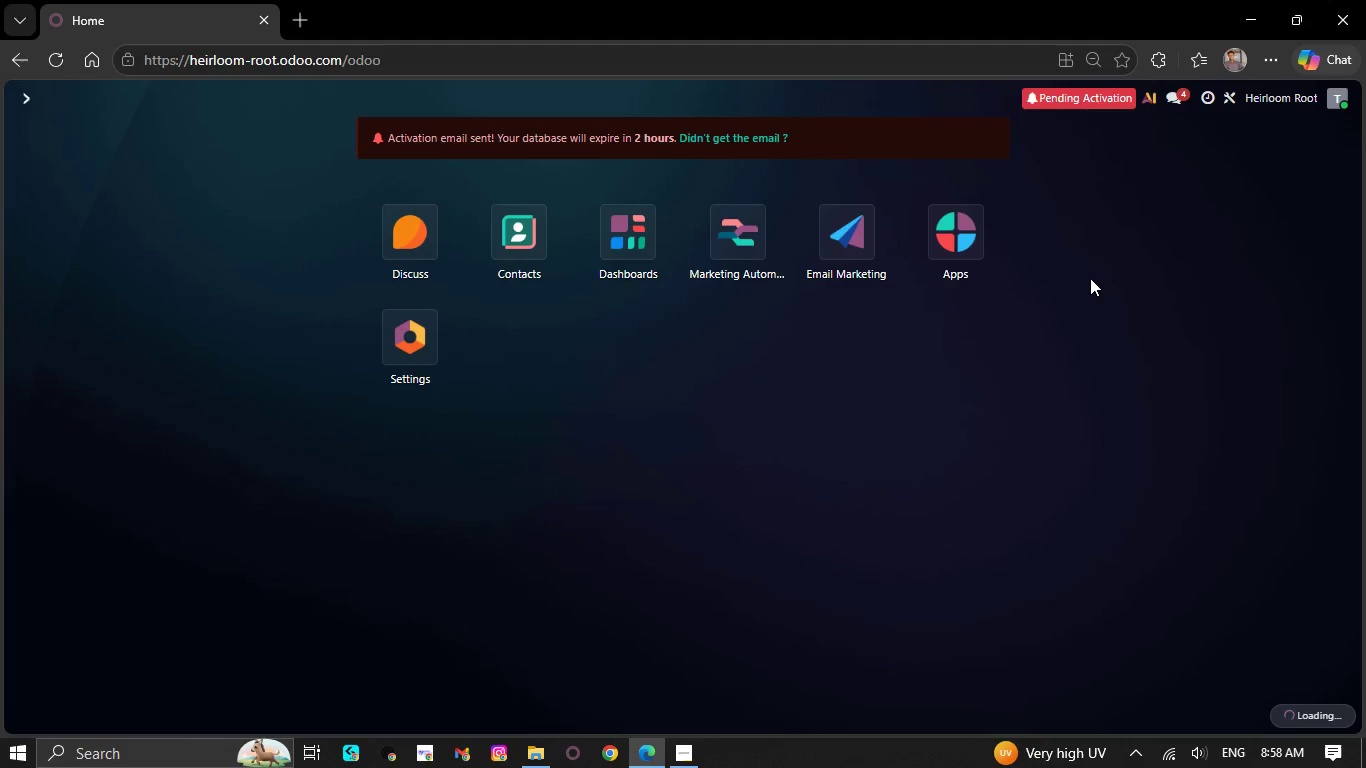 
left_click([1116, 355])
 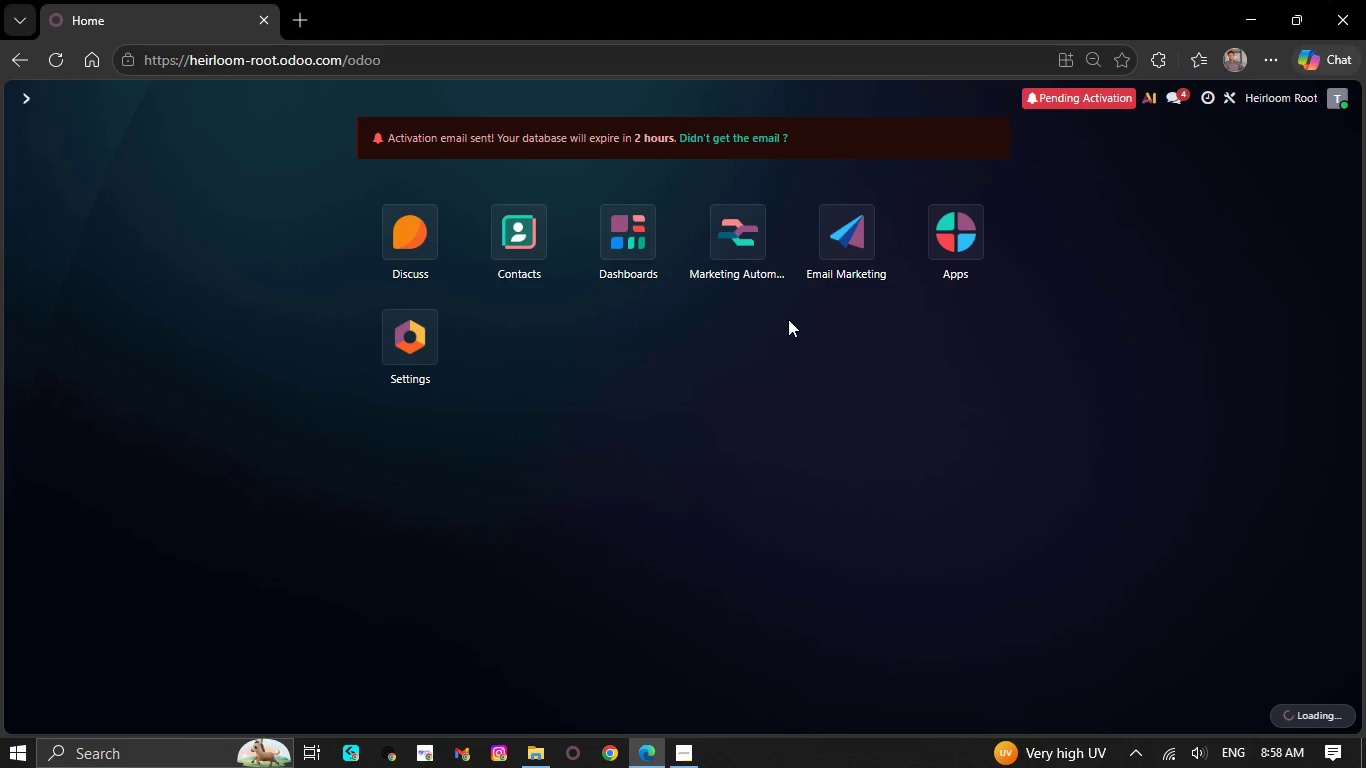 
left_click([839, 249])
 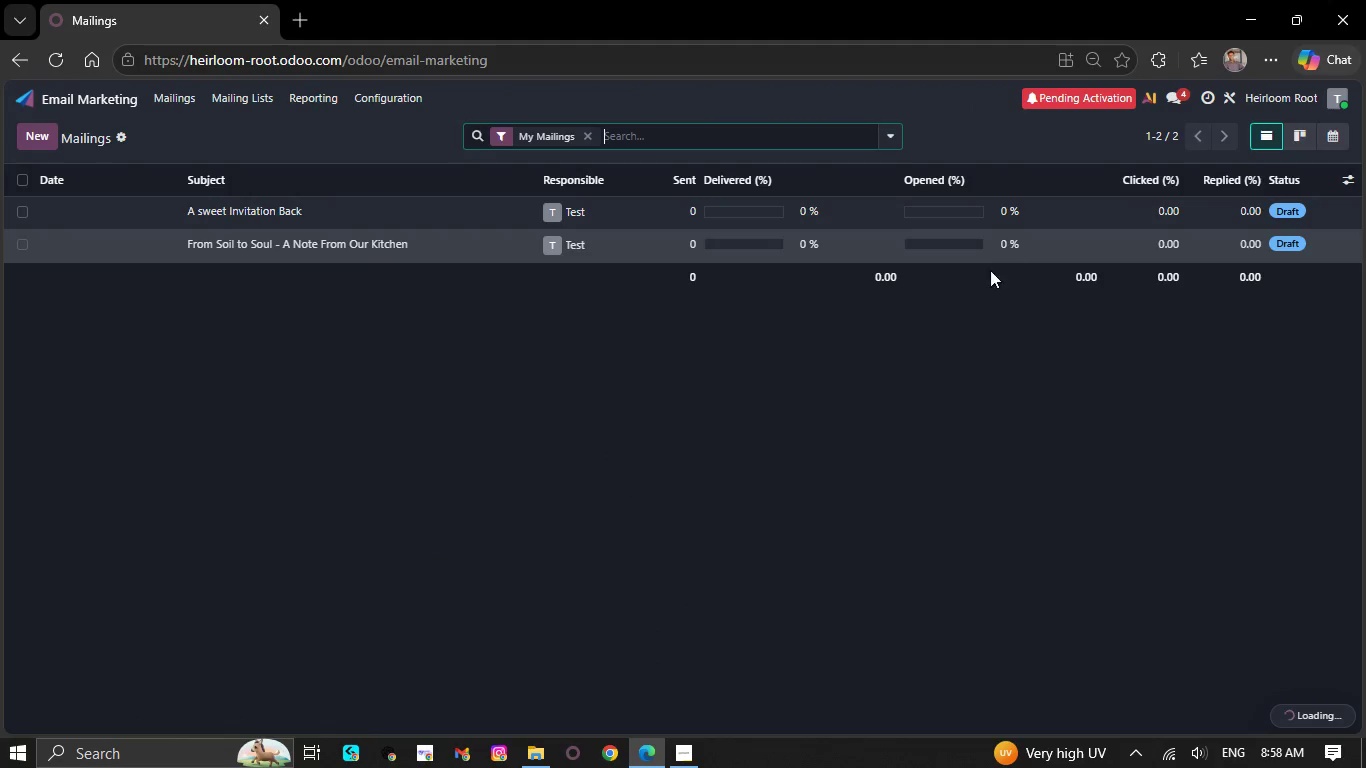 
left_click([162, 244])
 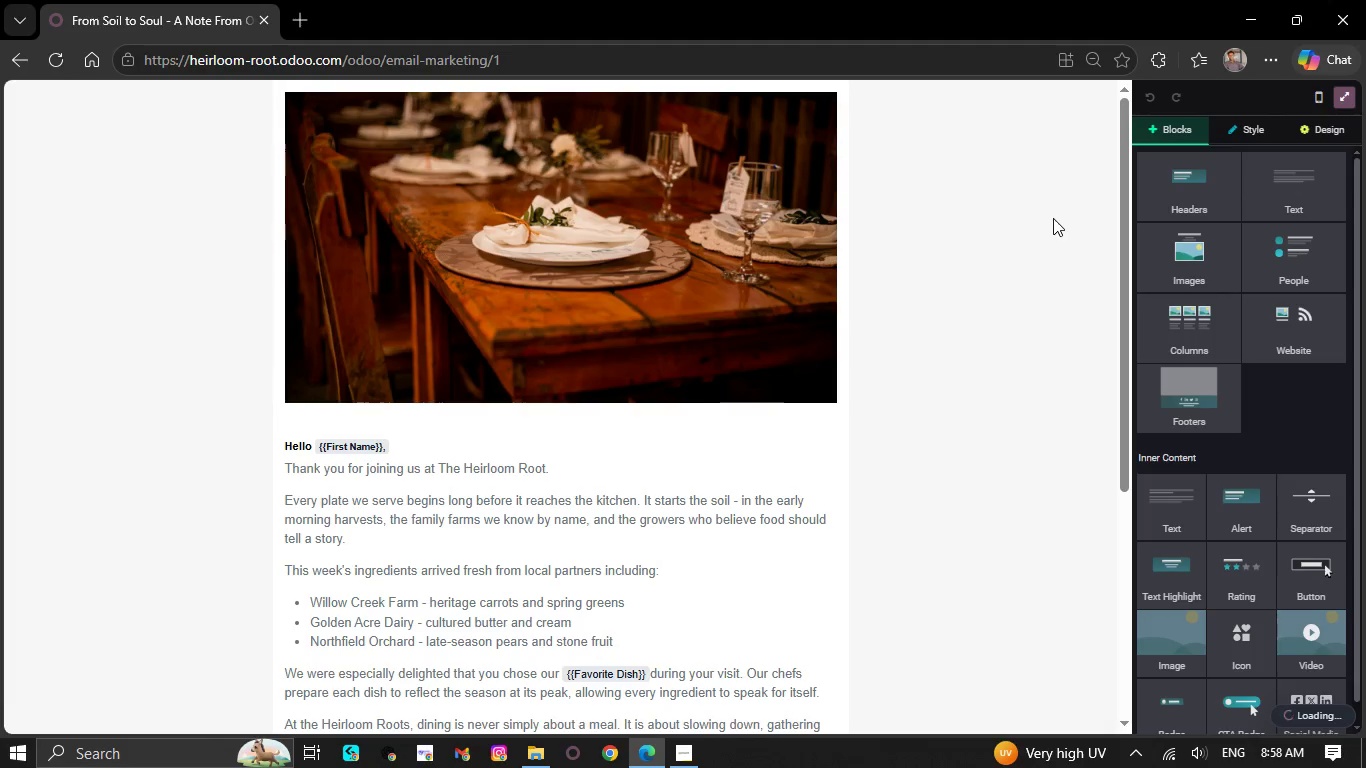 
wait(5.89)
 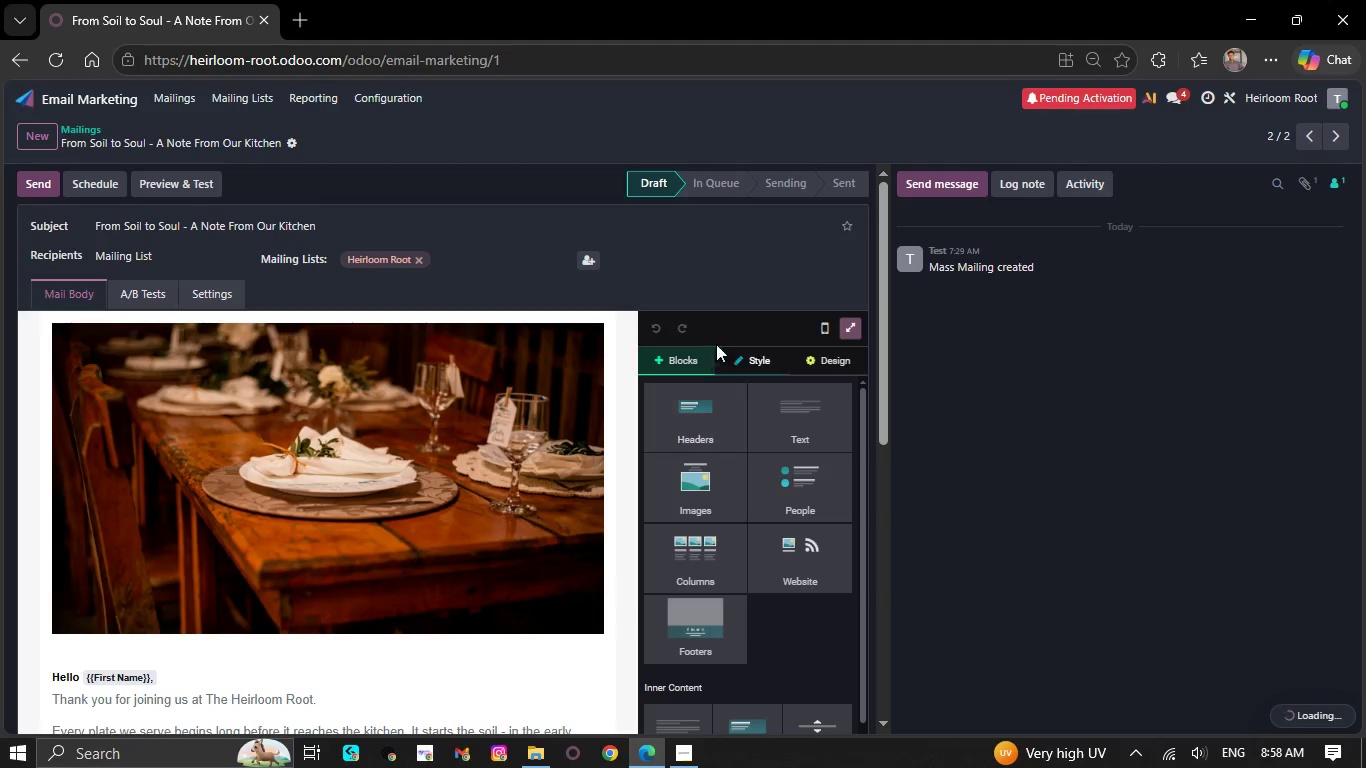 
scroll: coordinate [1046, 183], scroll_direction: down, amount: 4.0
 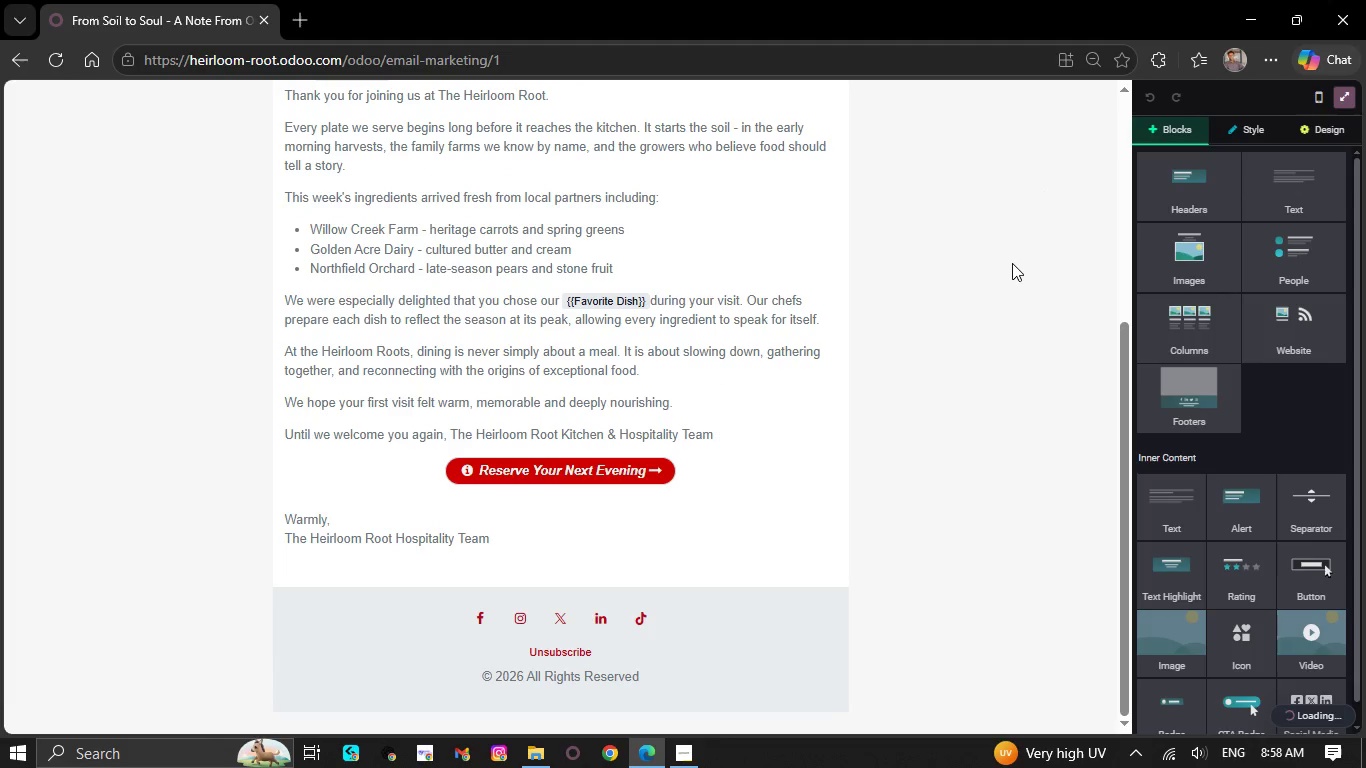 
scroll: coordinate [1011, 267], scroll_direction: none, amount: 0.0
 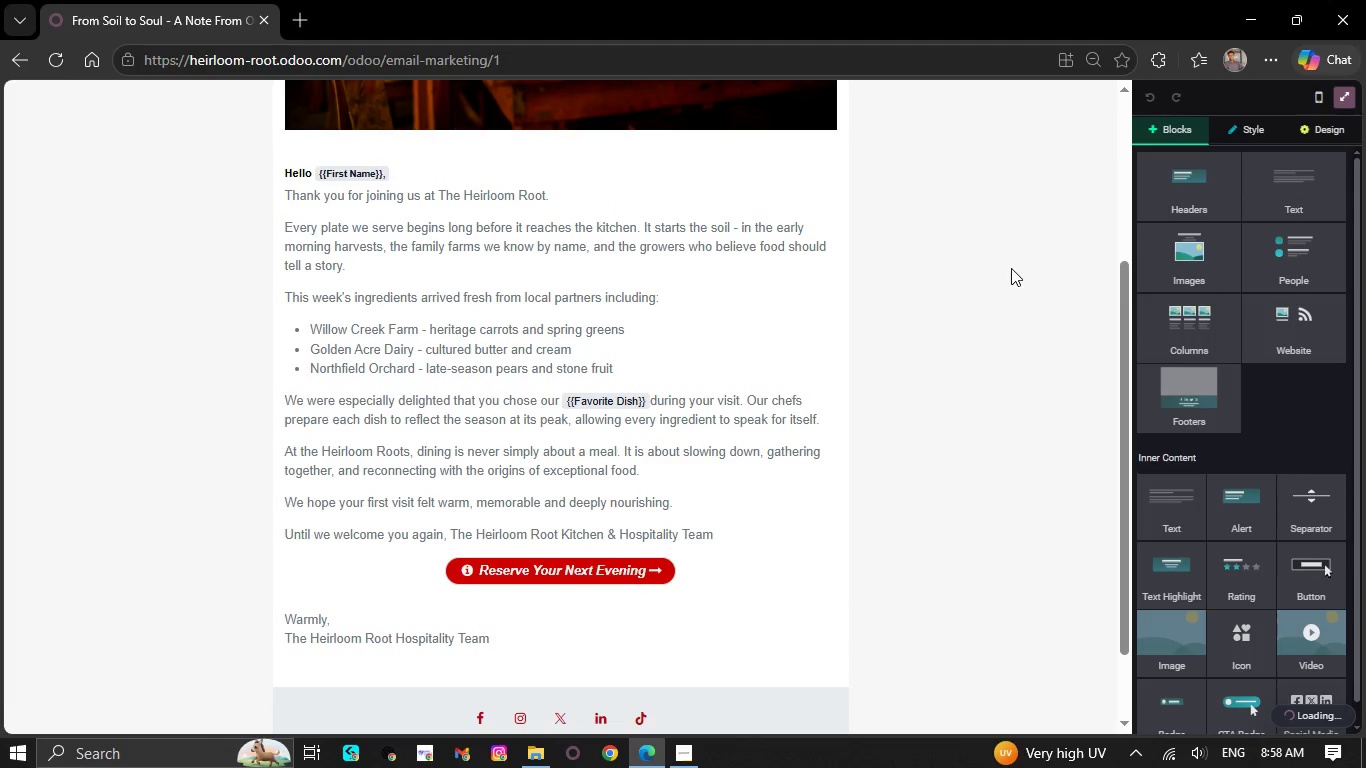 
scroll: coordinate [1011, 269], scroll_direction: up, amount: 6.0
 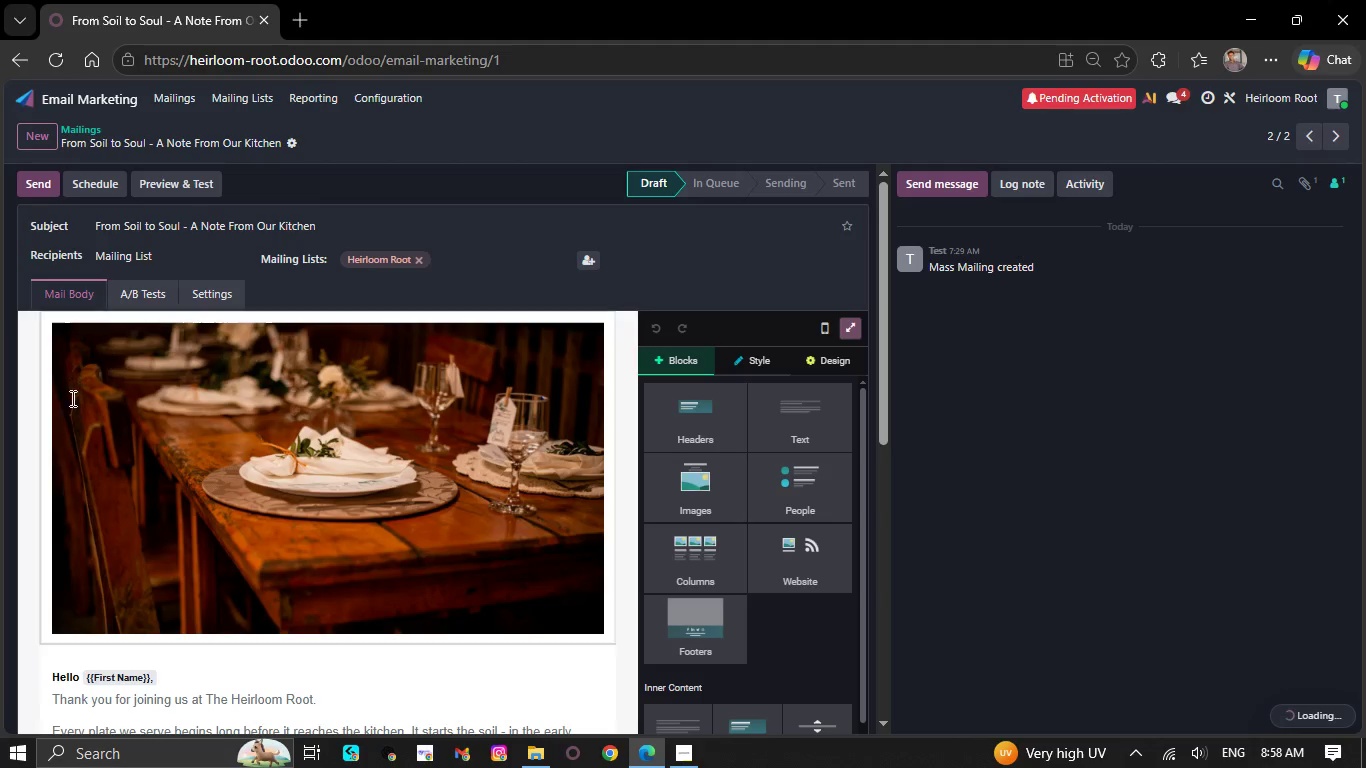 
left_click([828, 326])
 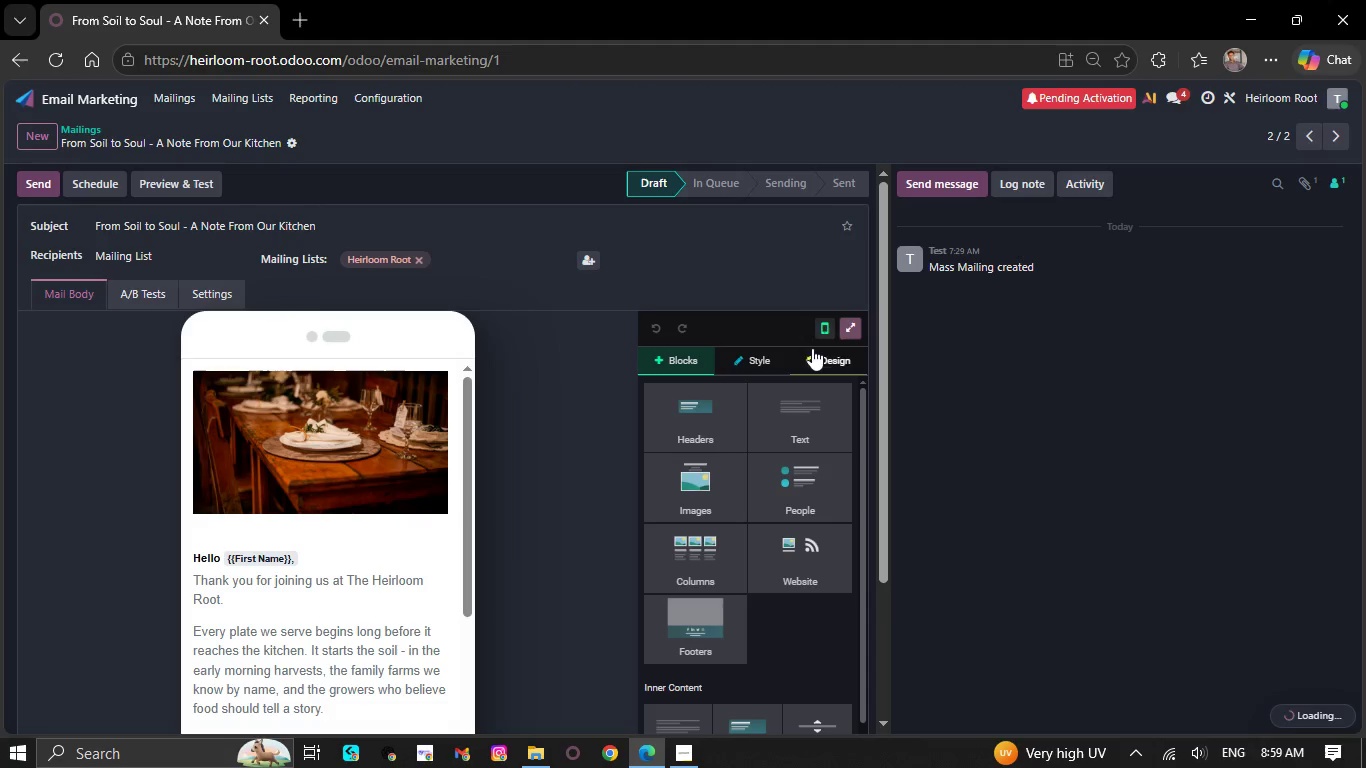 
left_click([859, 328])
 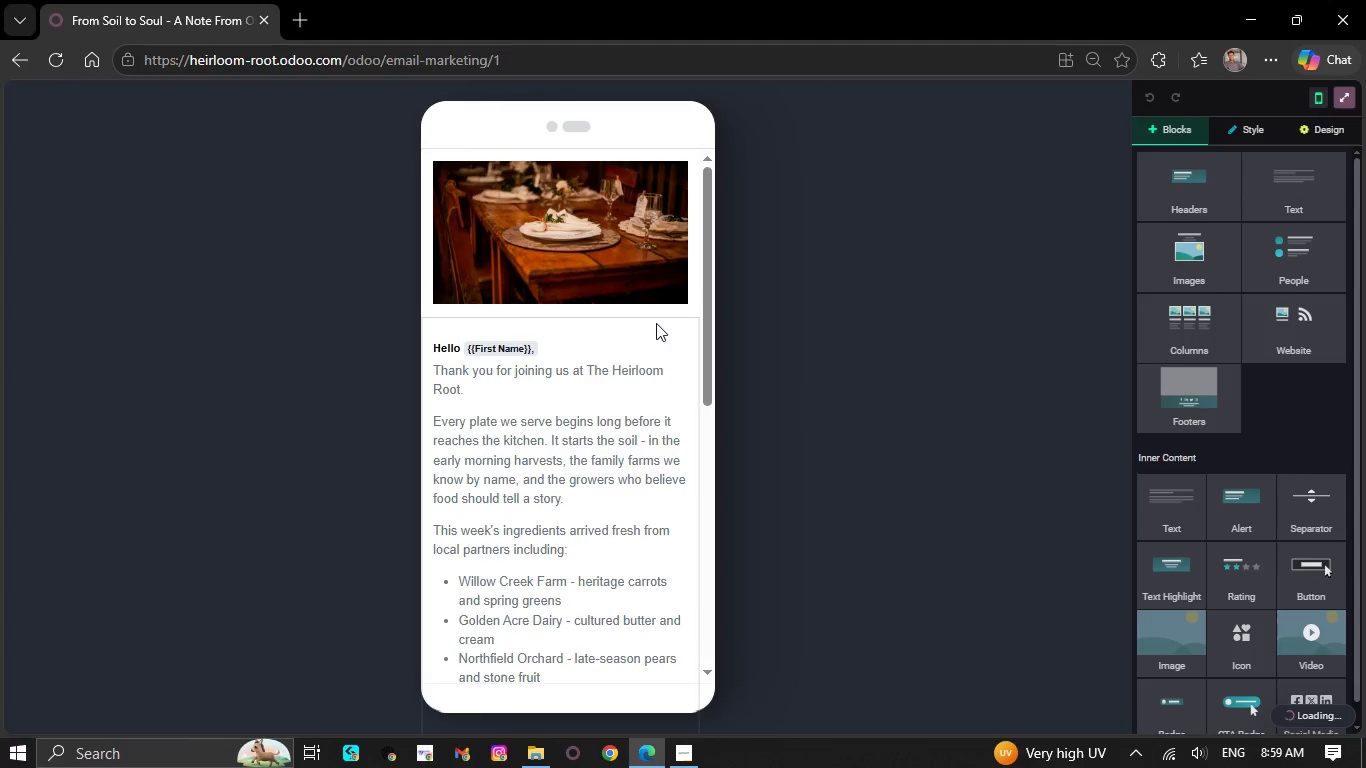 
scroll: coordinate [656, 323], scroll_direction: none, amount: 0.0
 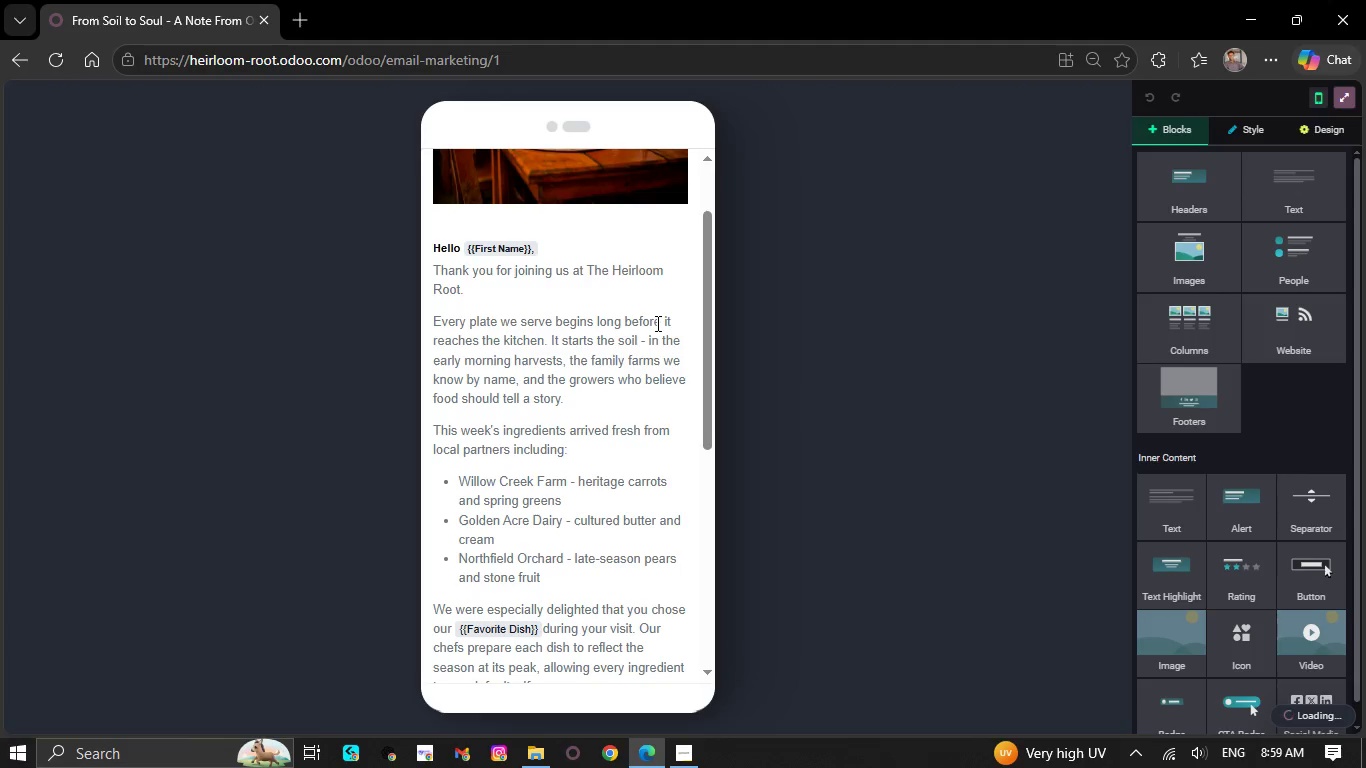 
scroll: coordinate [658, 327], scroll_direction: down, amount: 4.0
 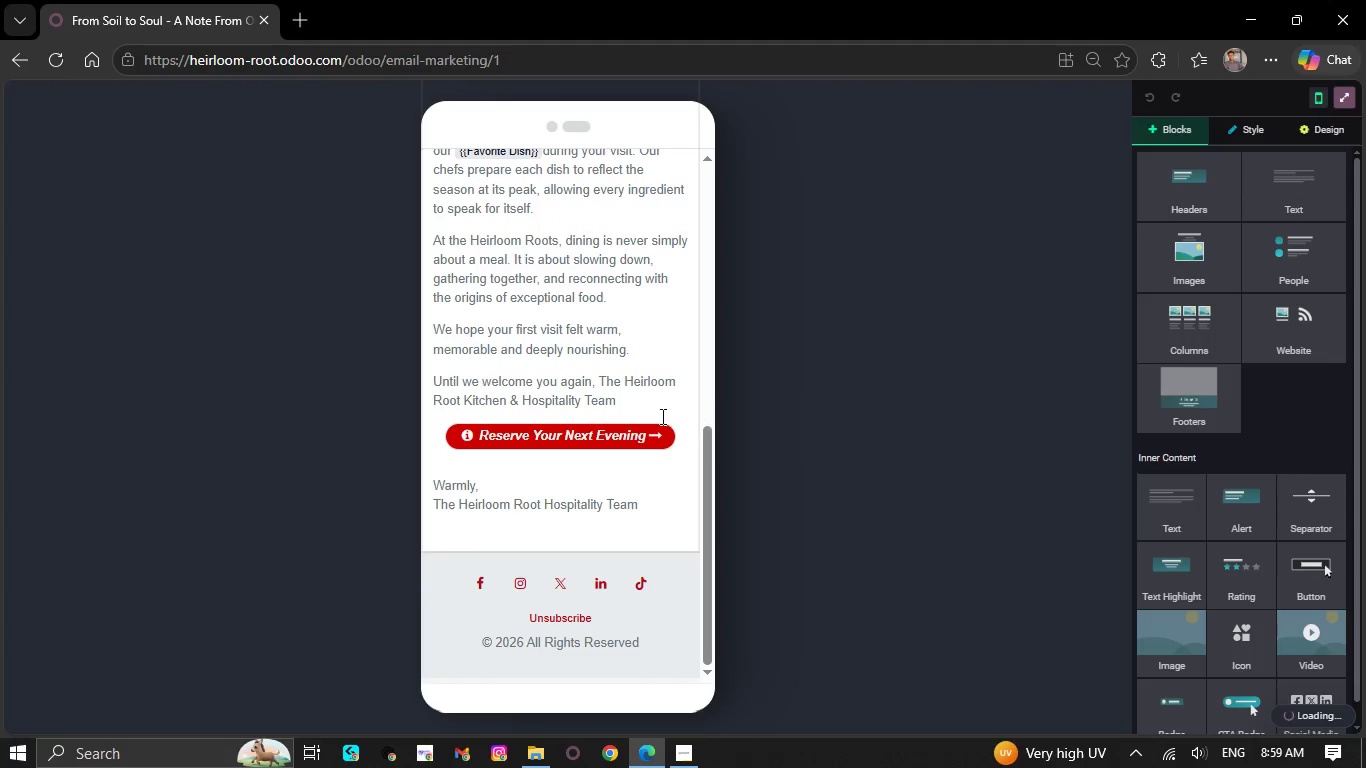 
left_click([657, 429])
 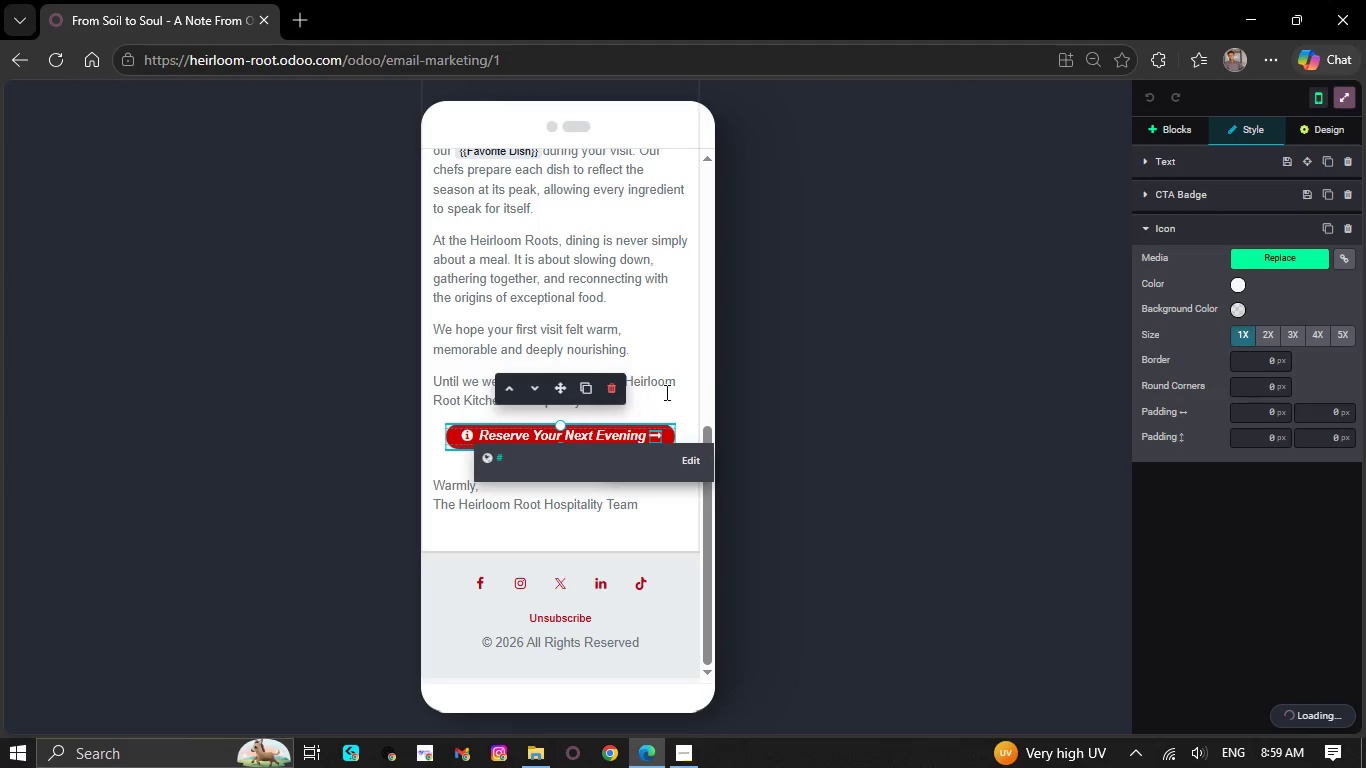 
left_click([664, 298])
 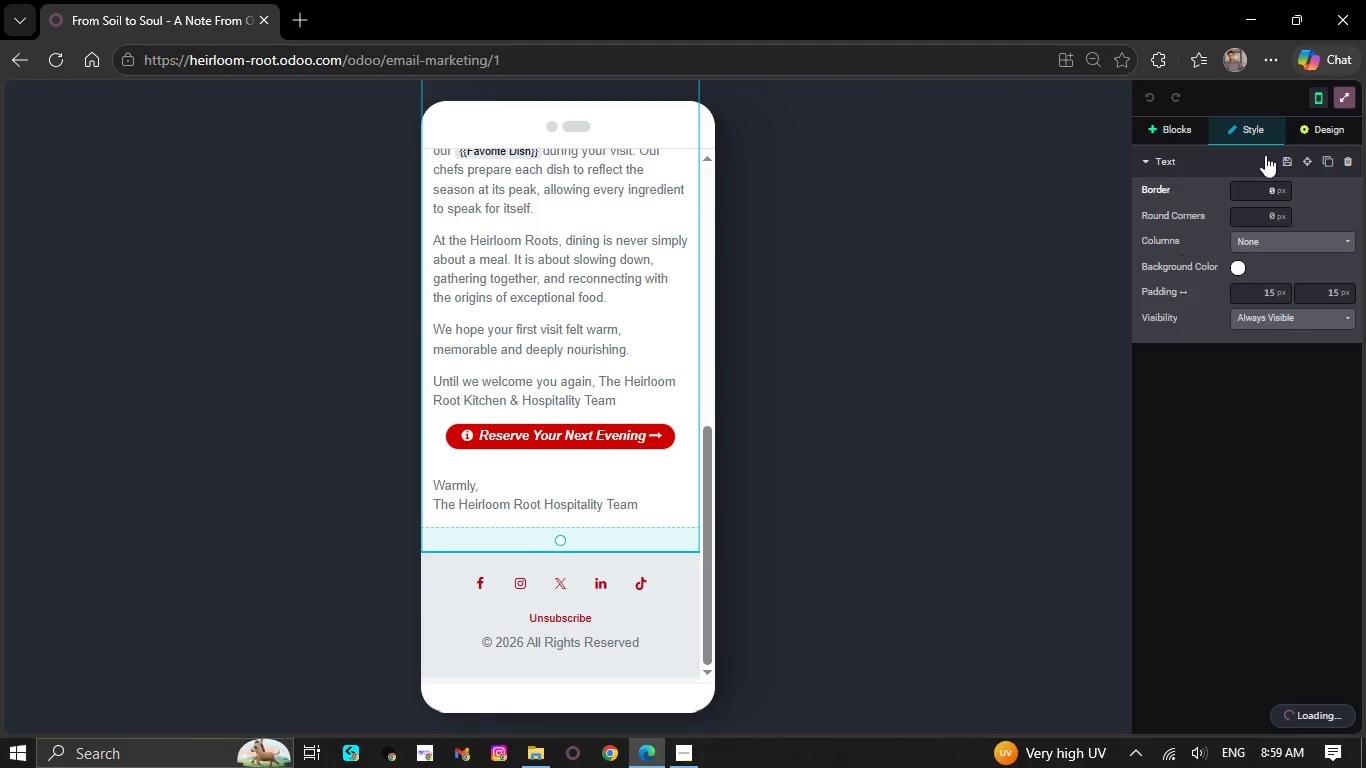 
left_click([1346, 91])
 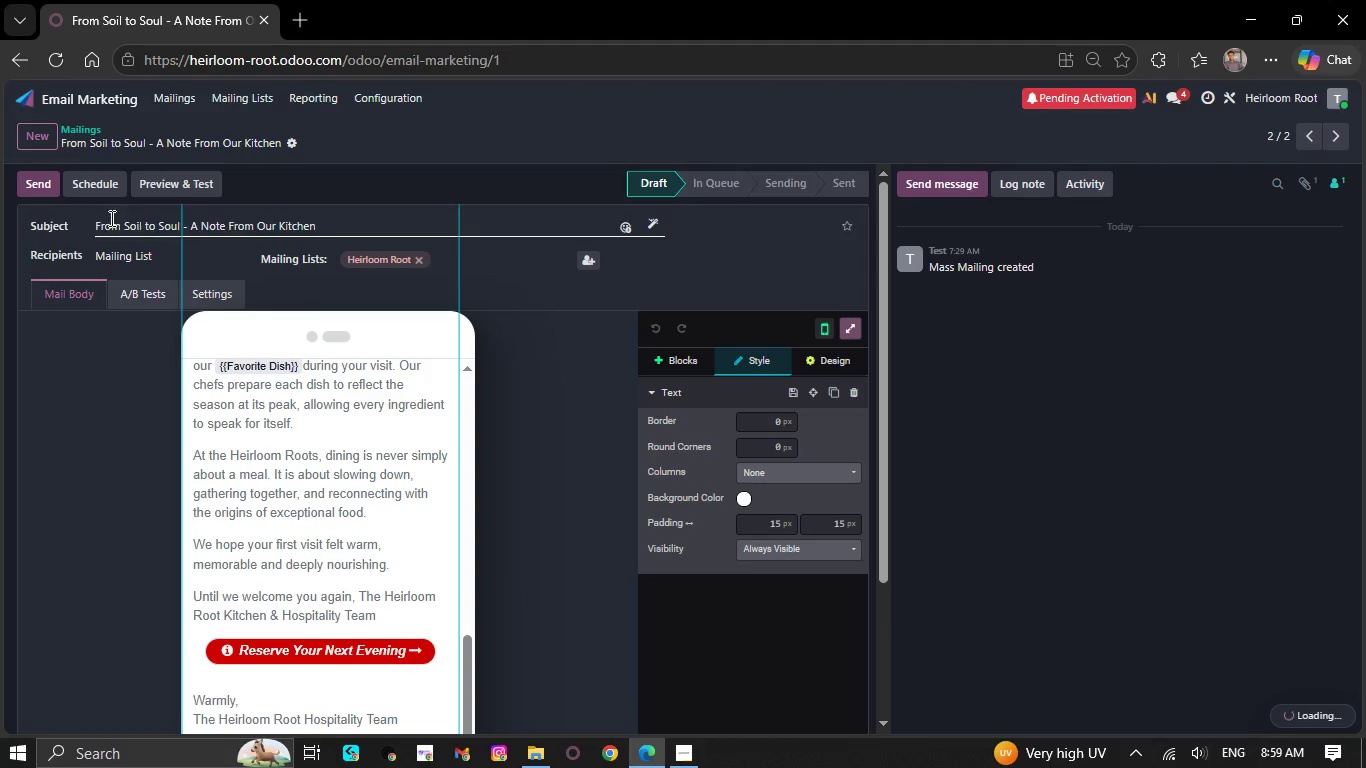 
left_click([167, 95])
 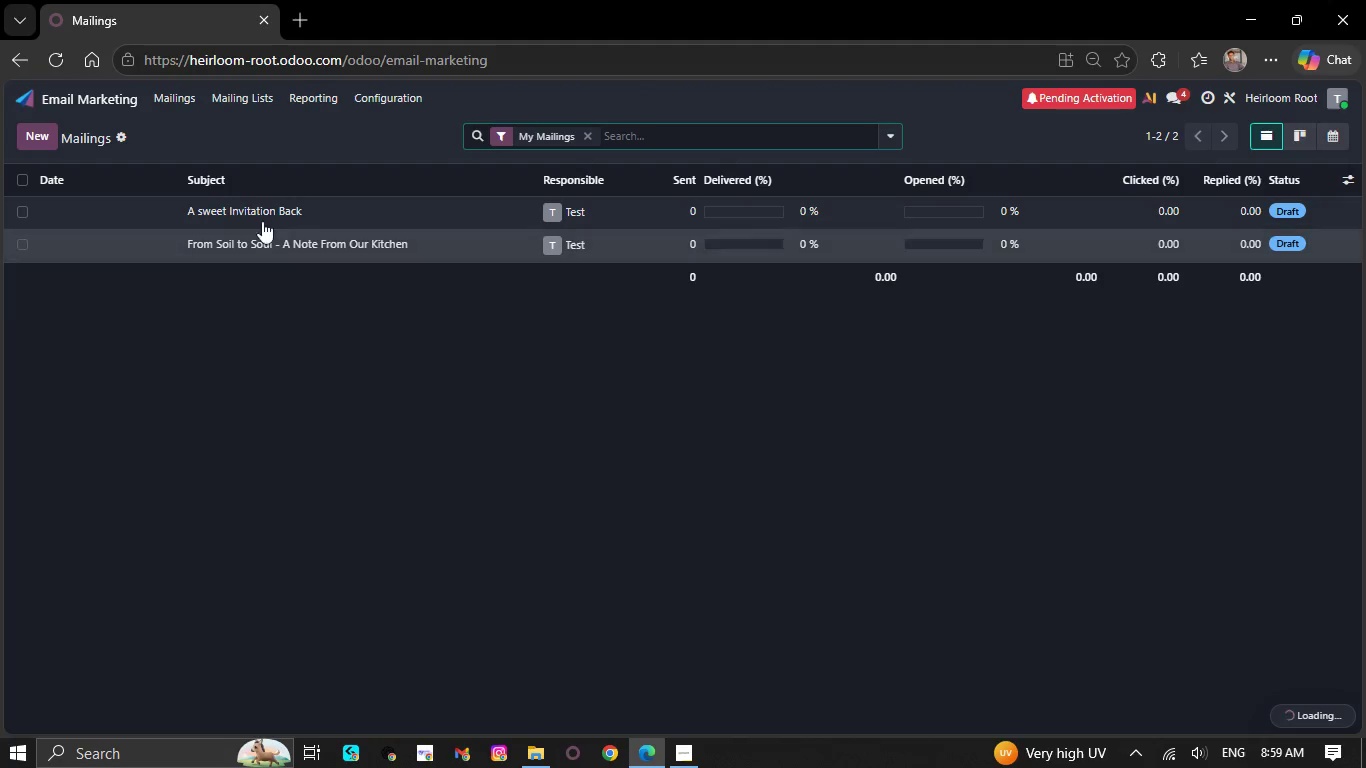 
left_click([255, 204])
 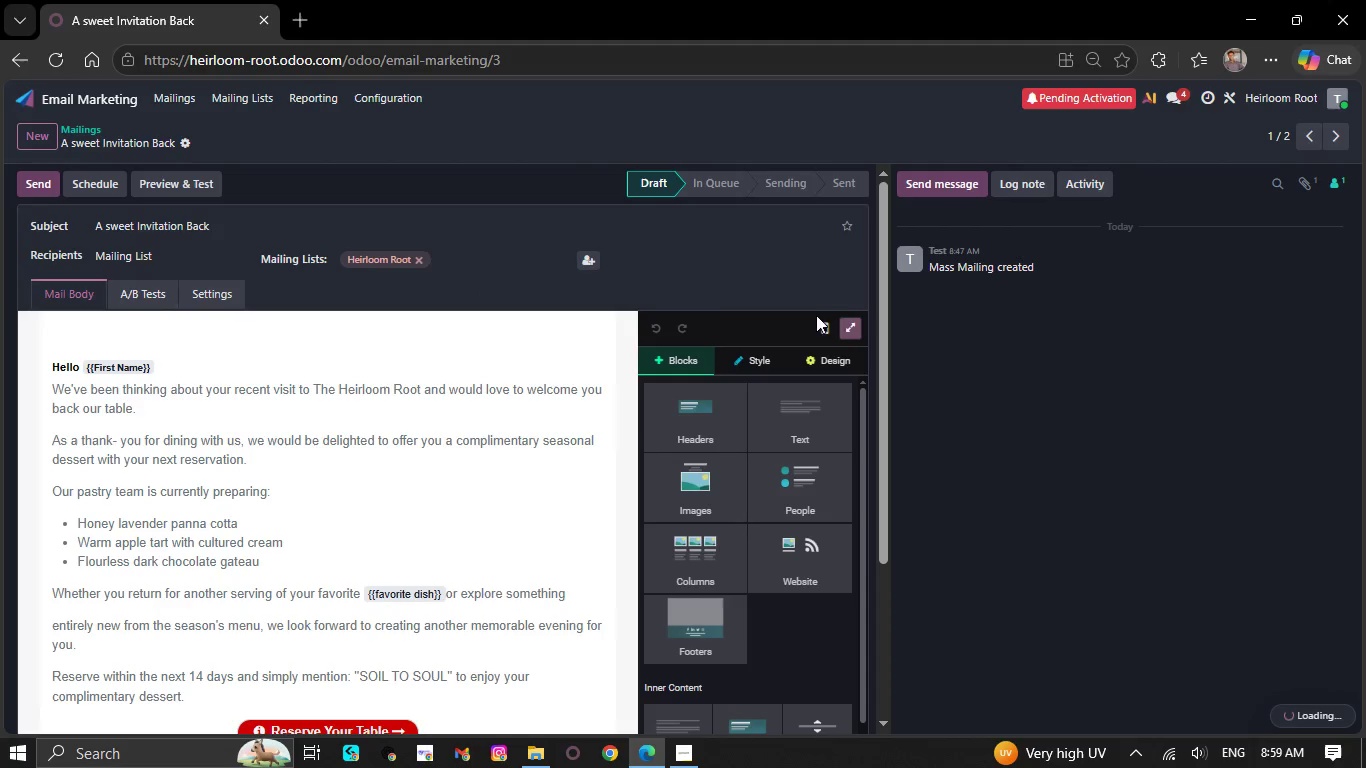 
left_click([849, 317])